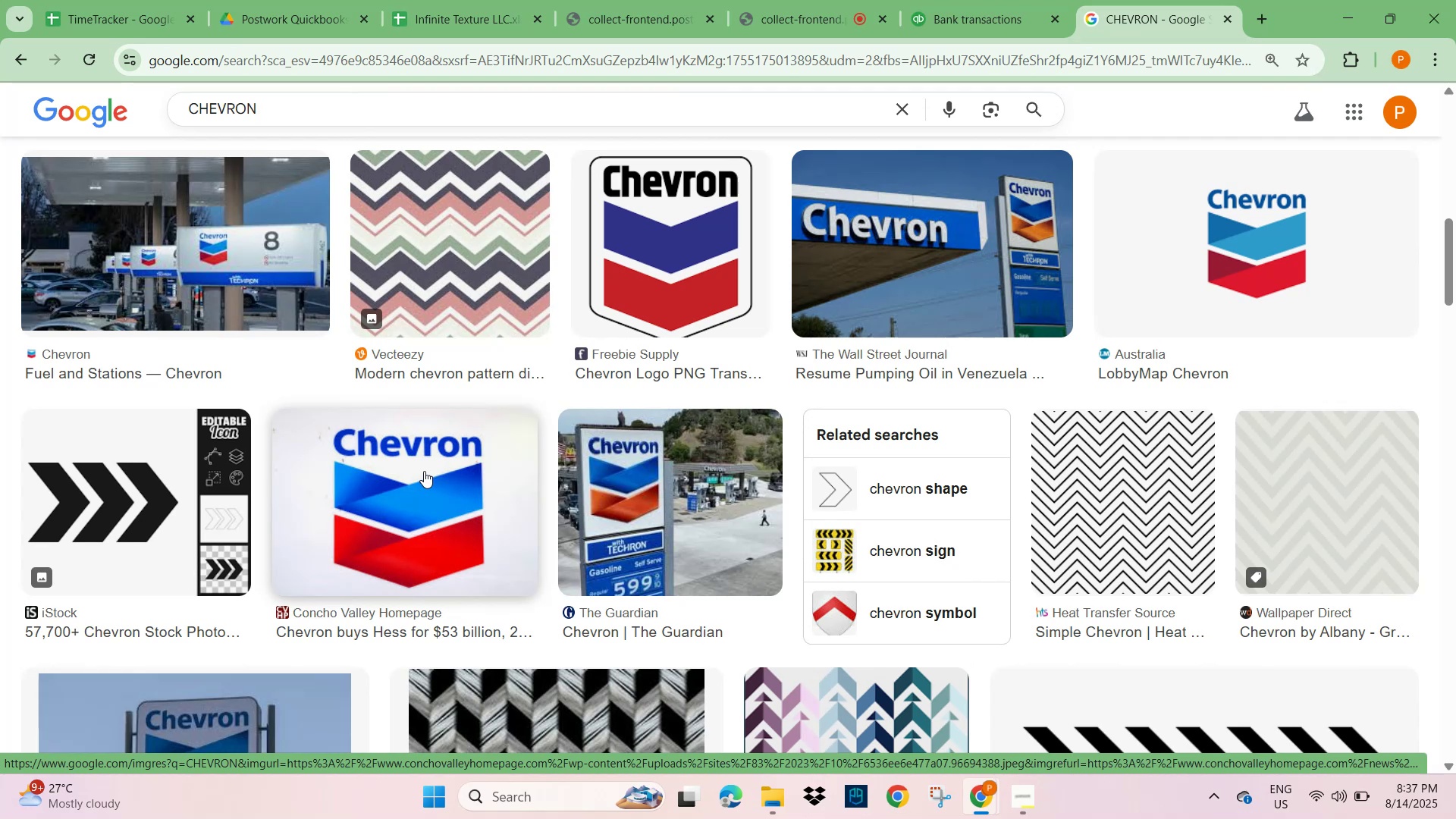 
scroll: coordinate [246, 545], scroll_direction: down, amount: 5.0
 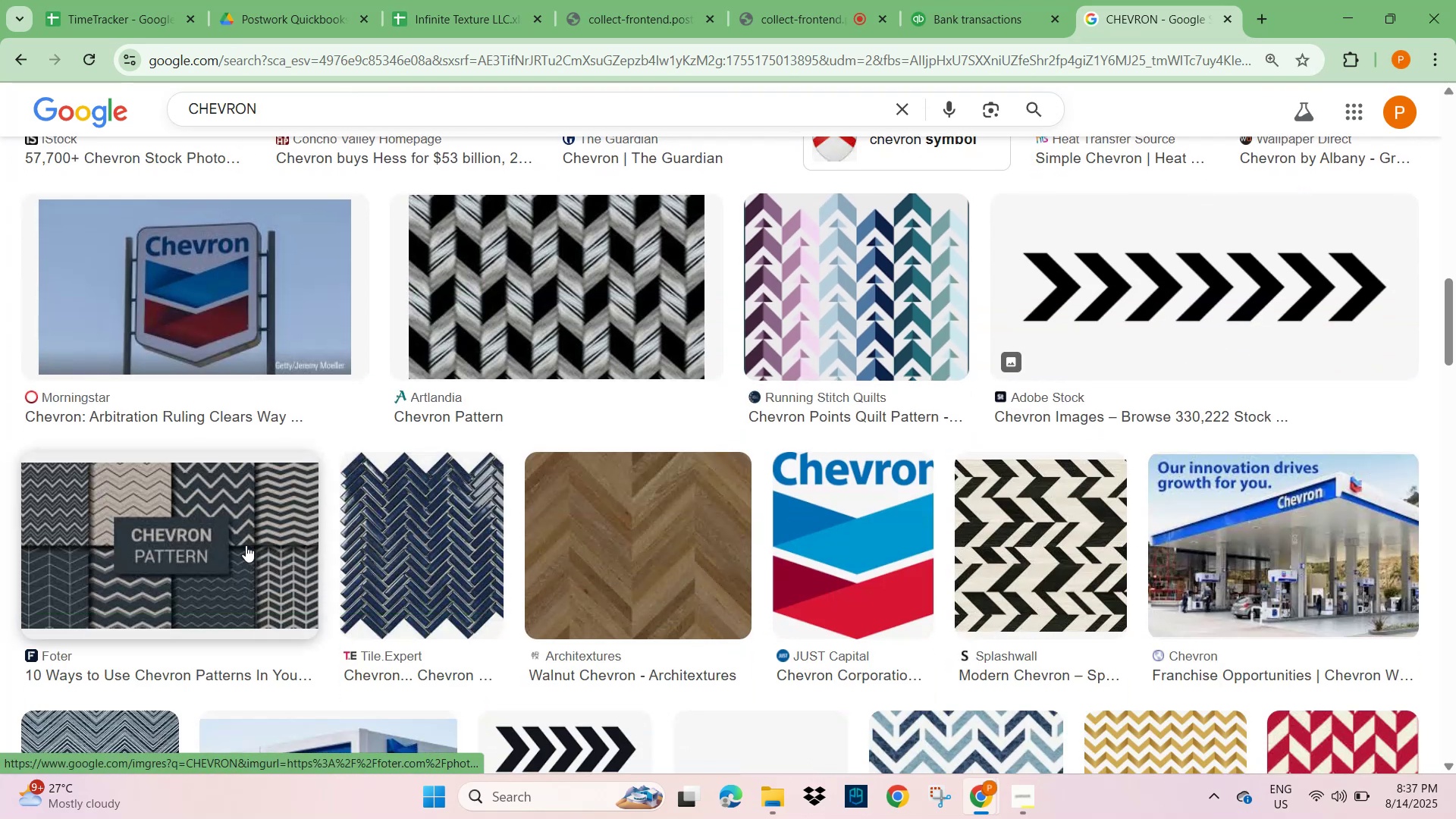 
scroll: coordinate [784, 425], scroll_direction: up, amount: 23.0
 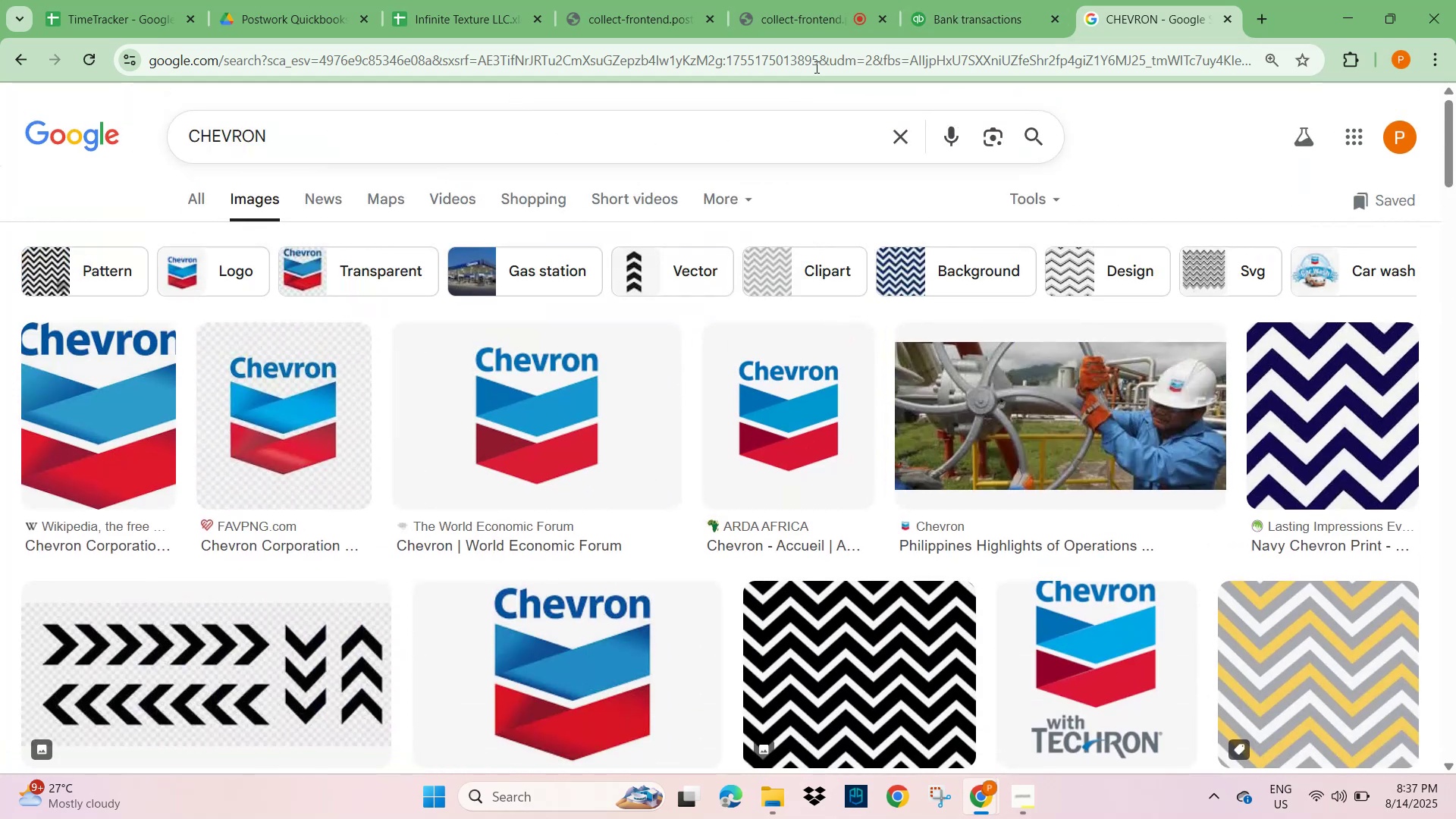 
left_click([982, 6])
 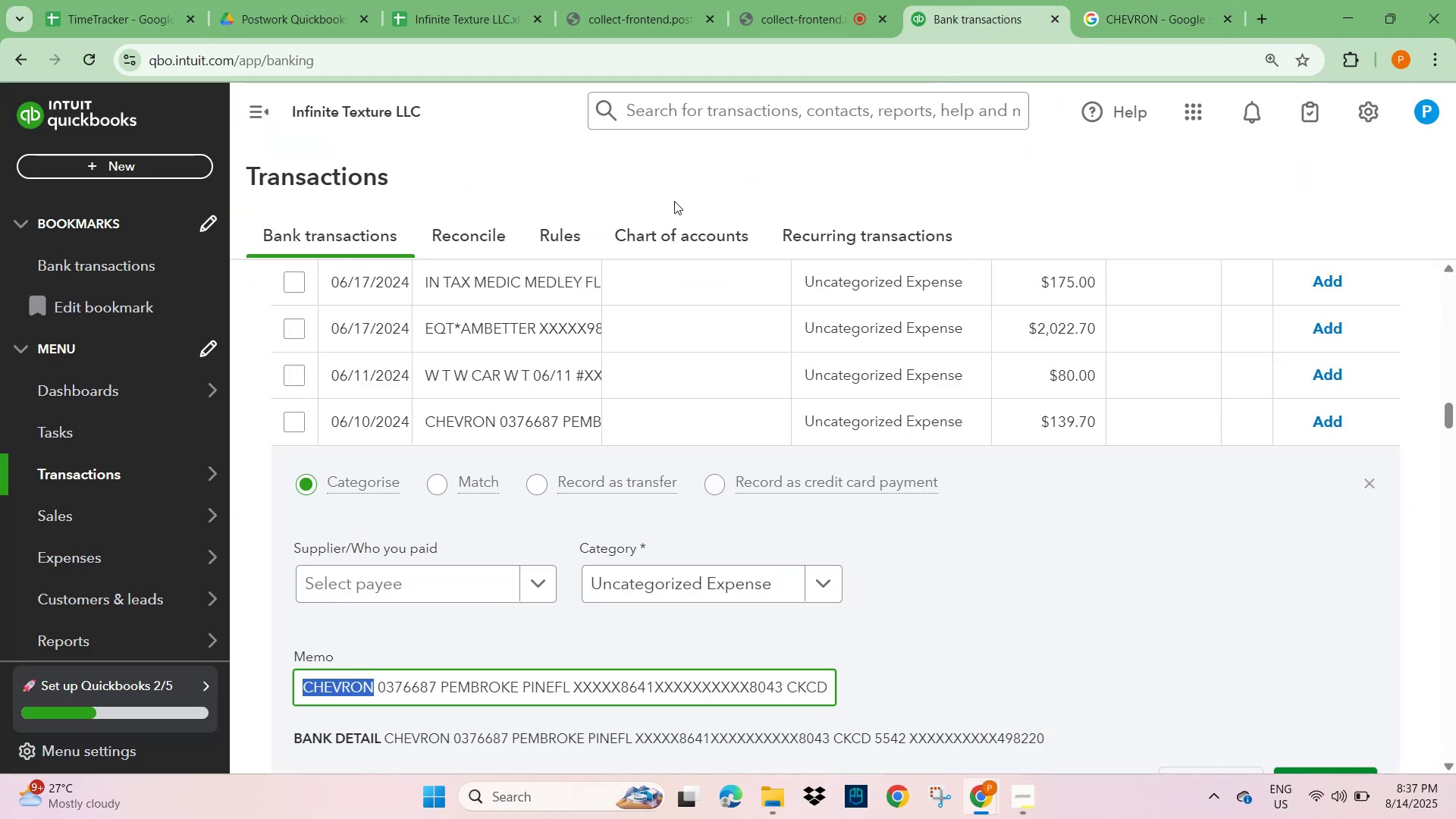 
scroll: coordinate [896, 400], scroll_direction: up, amount: 26.0
 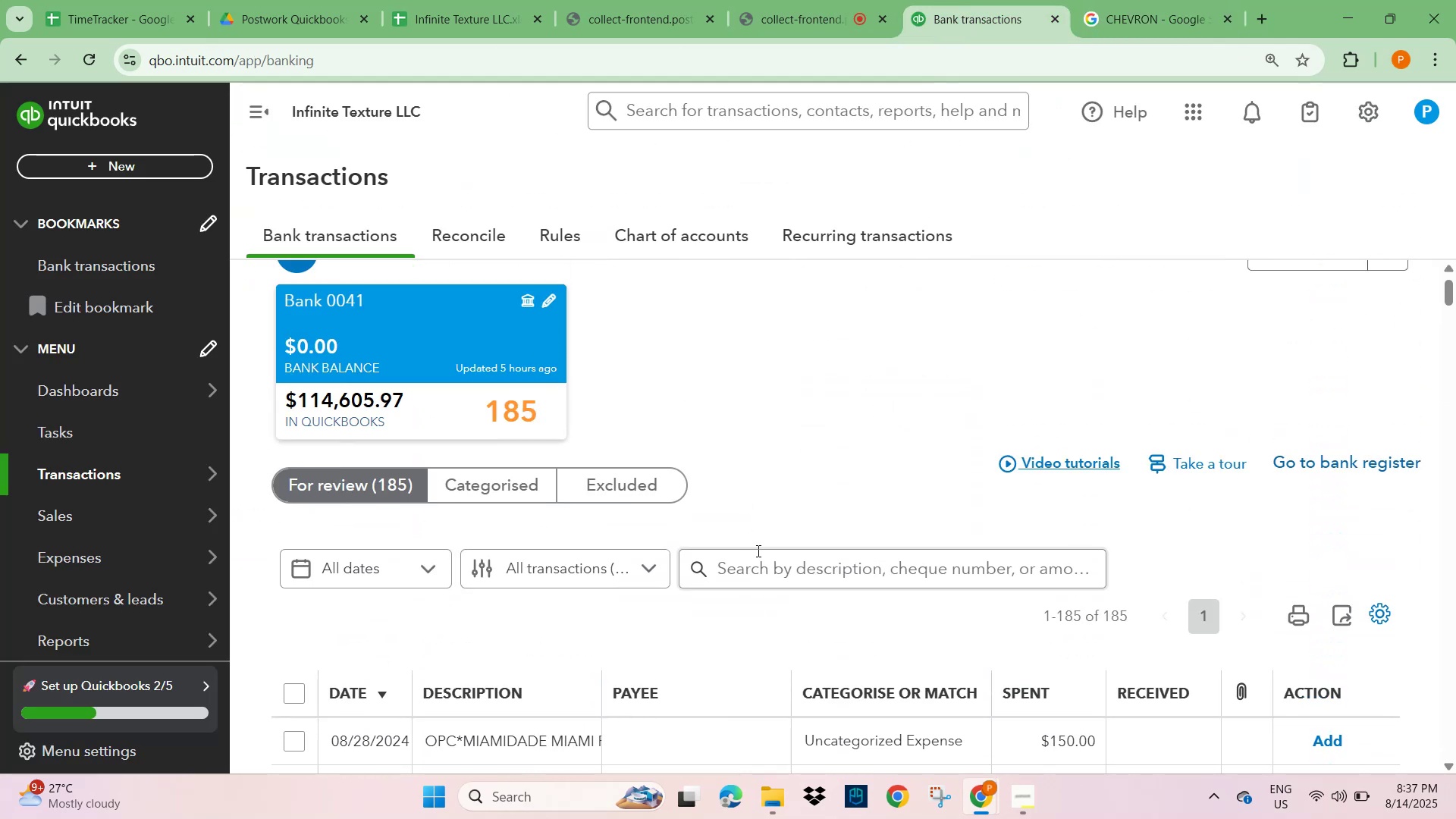 
left_click([753, 566])
 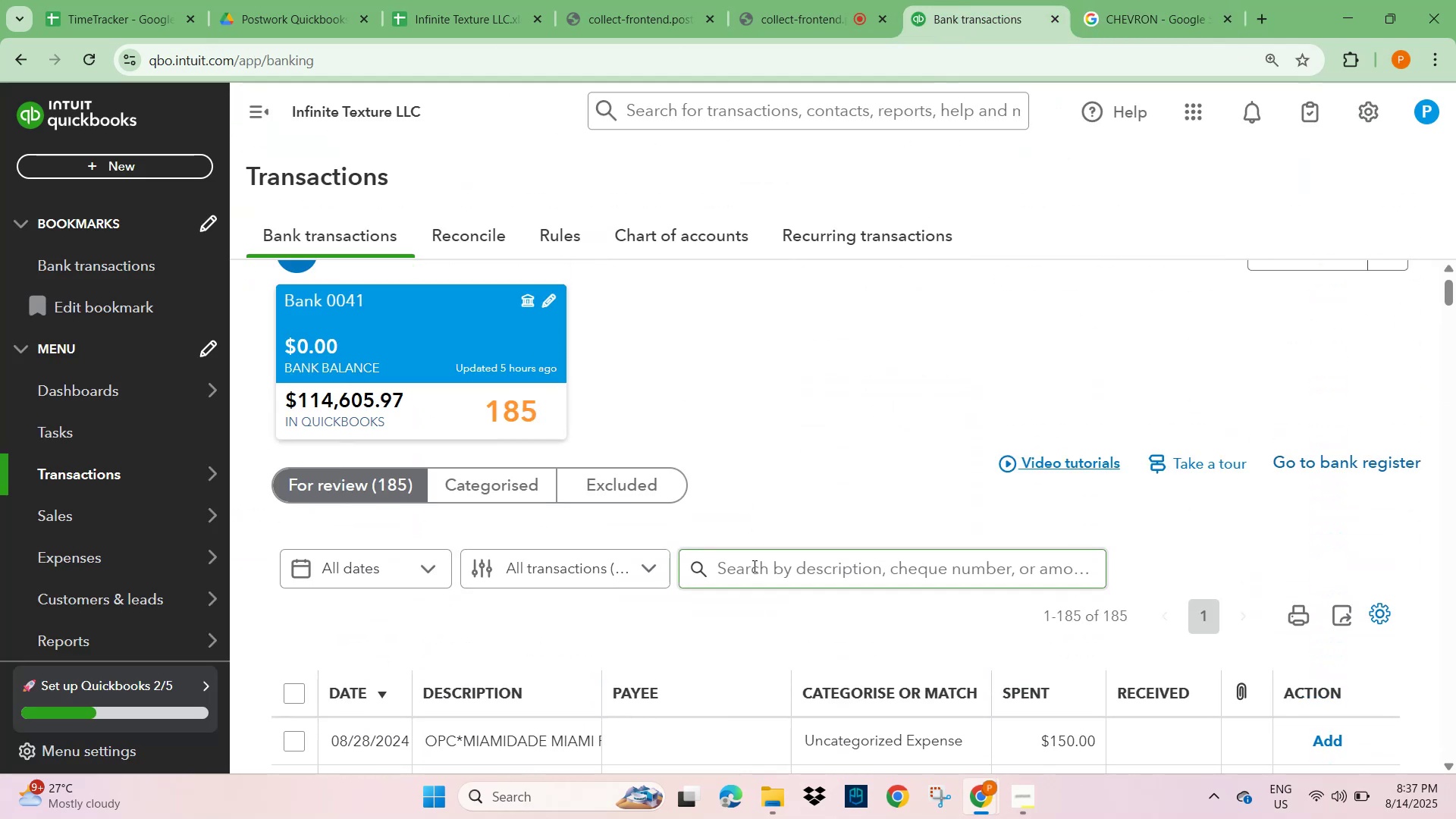 
key(Control+V)
 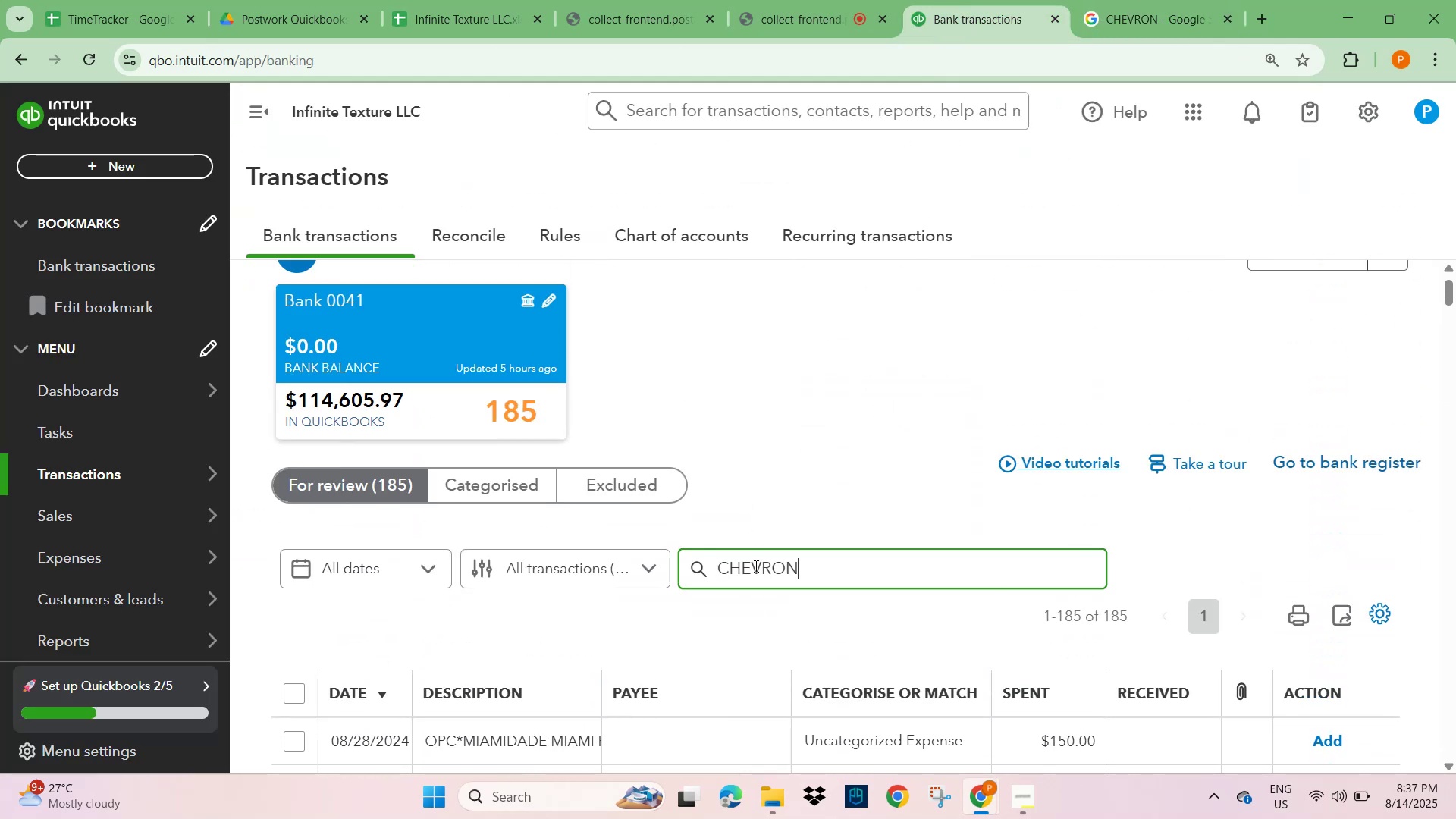 
key(NumpadEnter)
 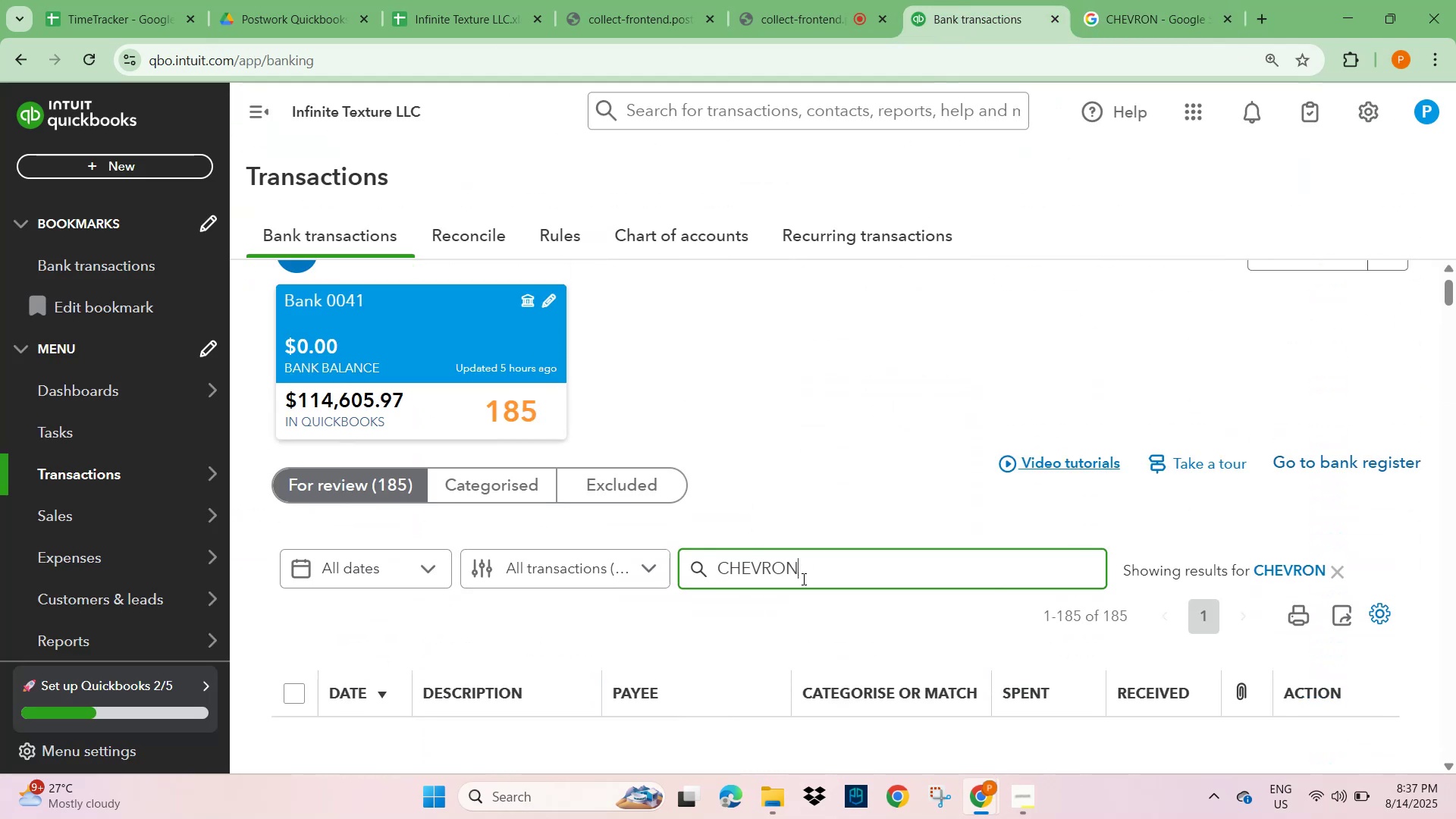 
scroll: coordinate [580, 613], scroll_direction: down, amount: 3.0
 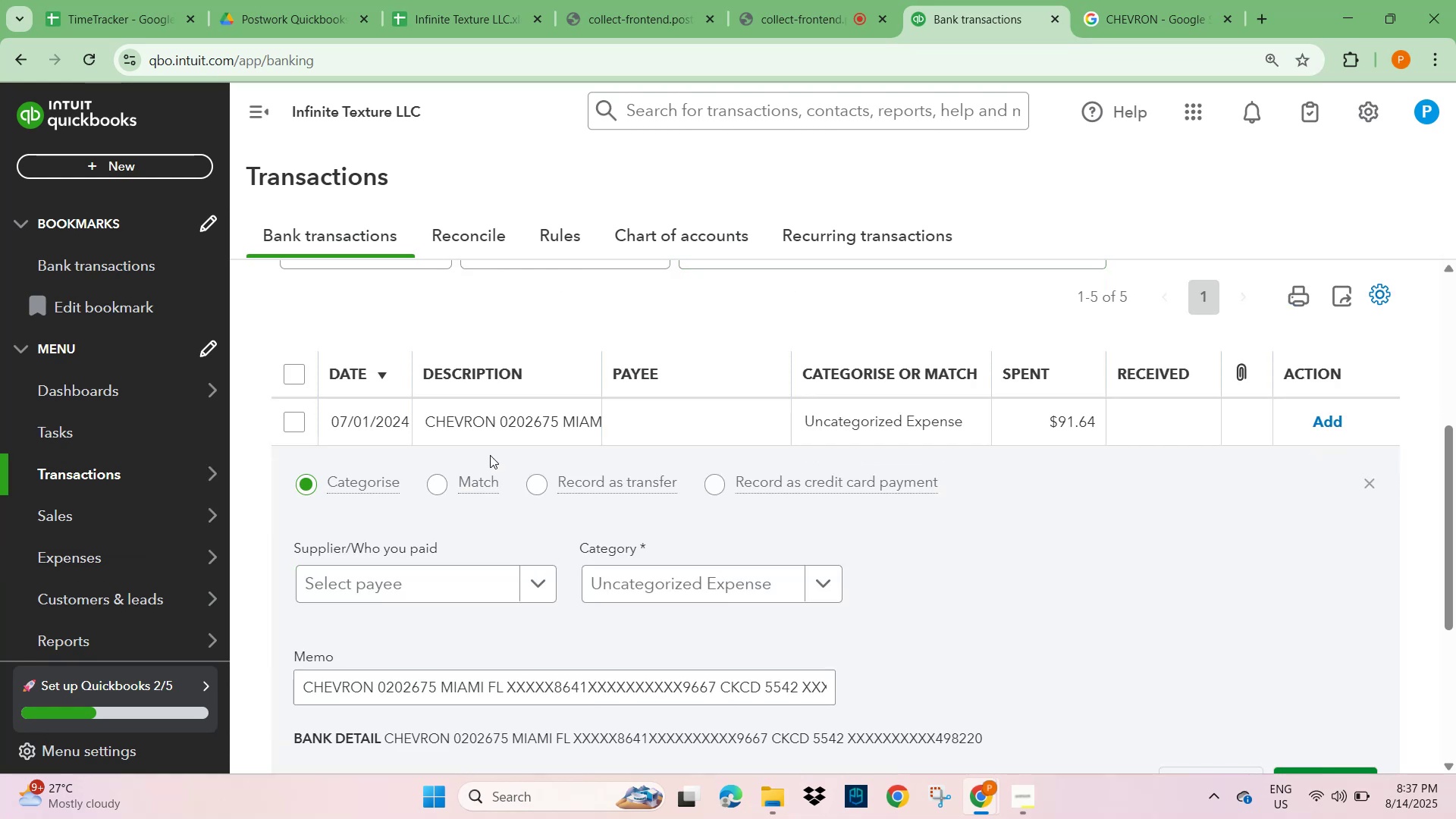 
key(Control+V)
 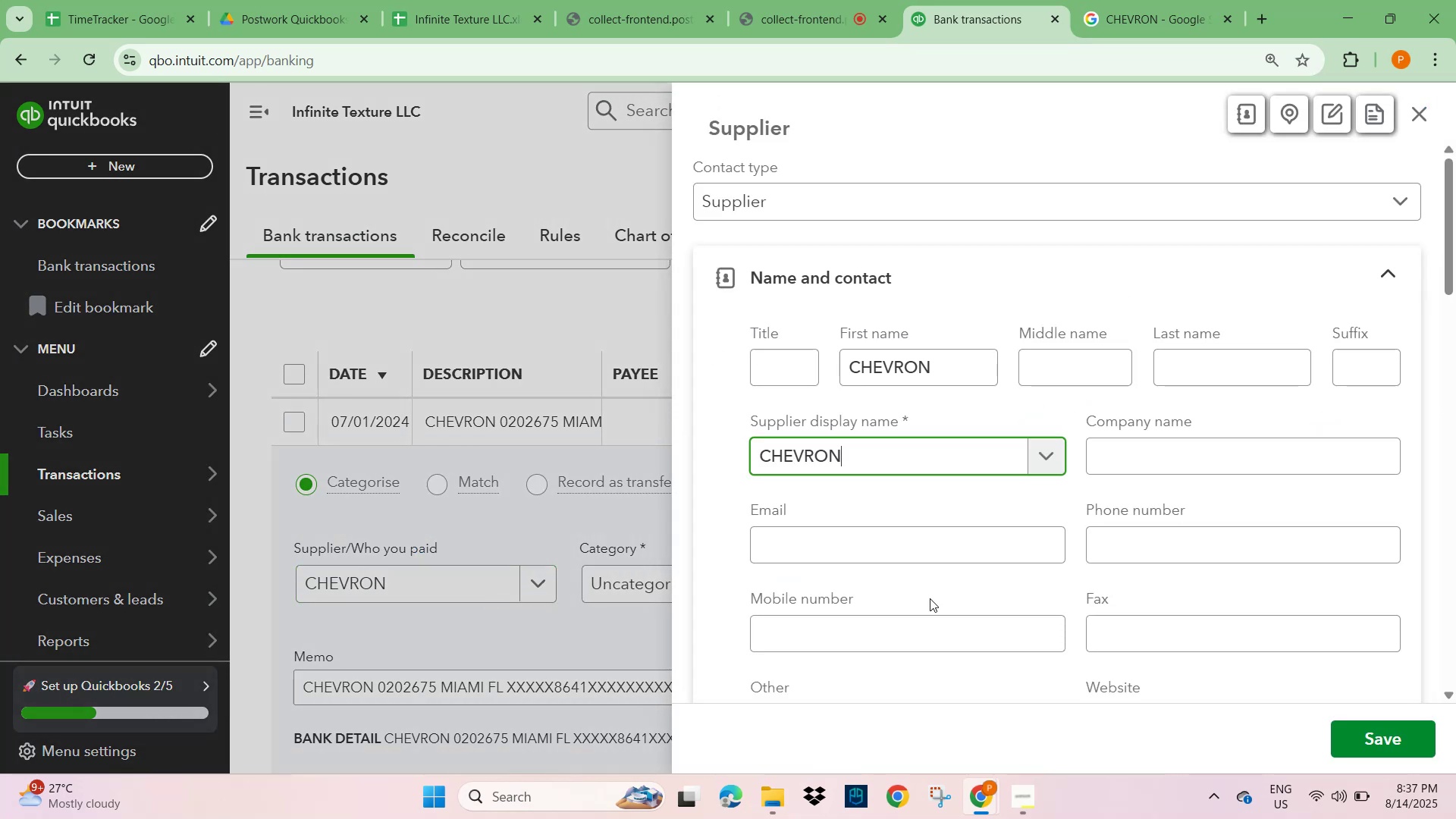 
left_click([1382, 737])
 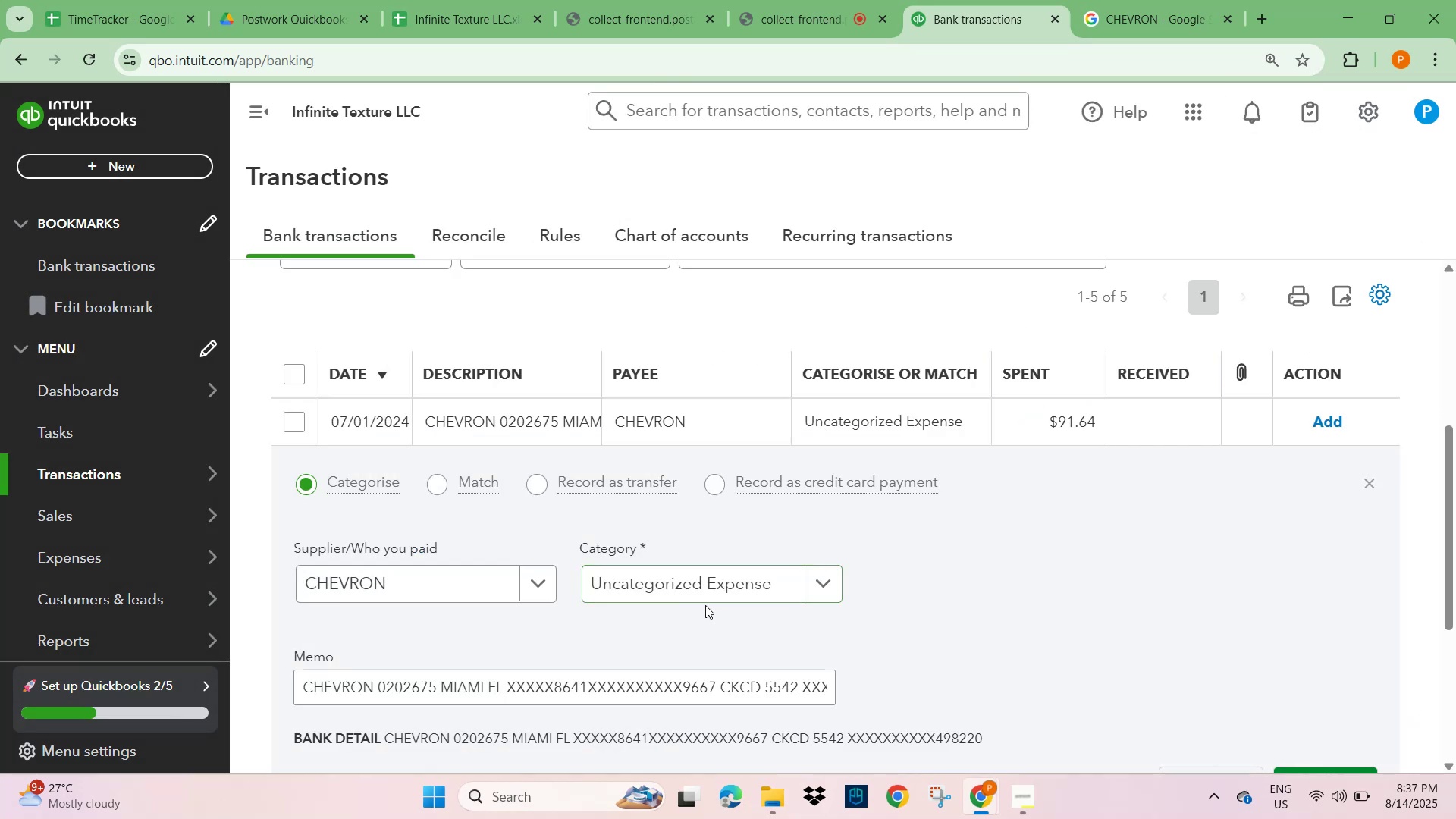 
left_click([652, 586])
 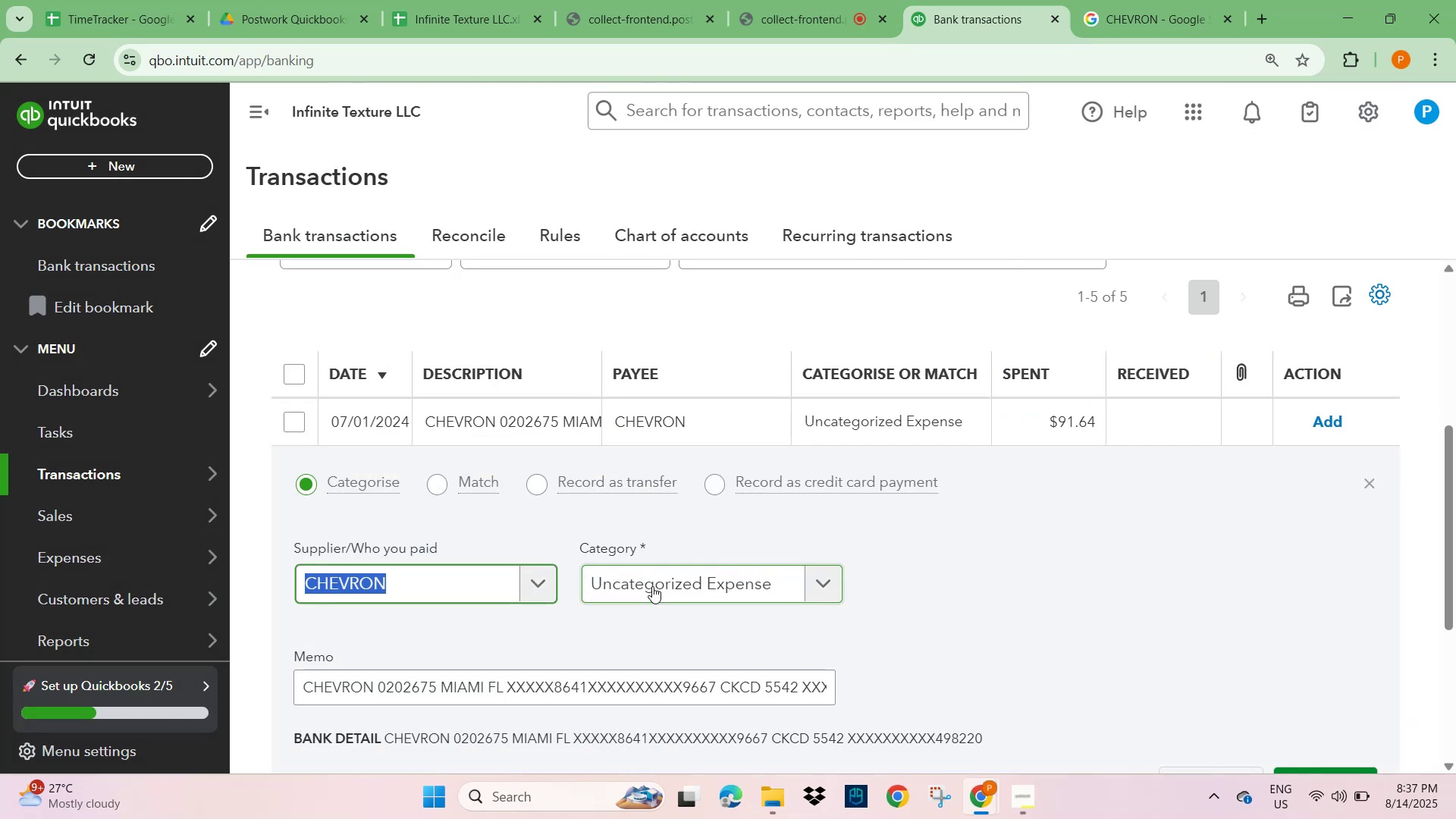 
type(TRAC)
key(Backspace)
type(VEL)
key(Backspace)
key(Backspace)
key(Backspace)
 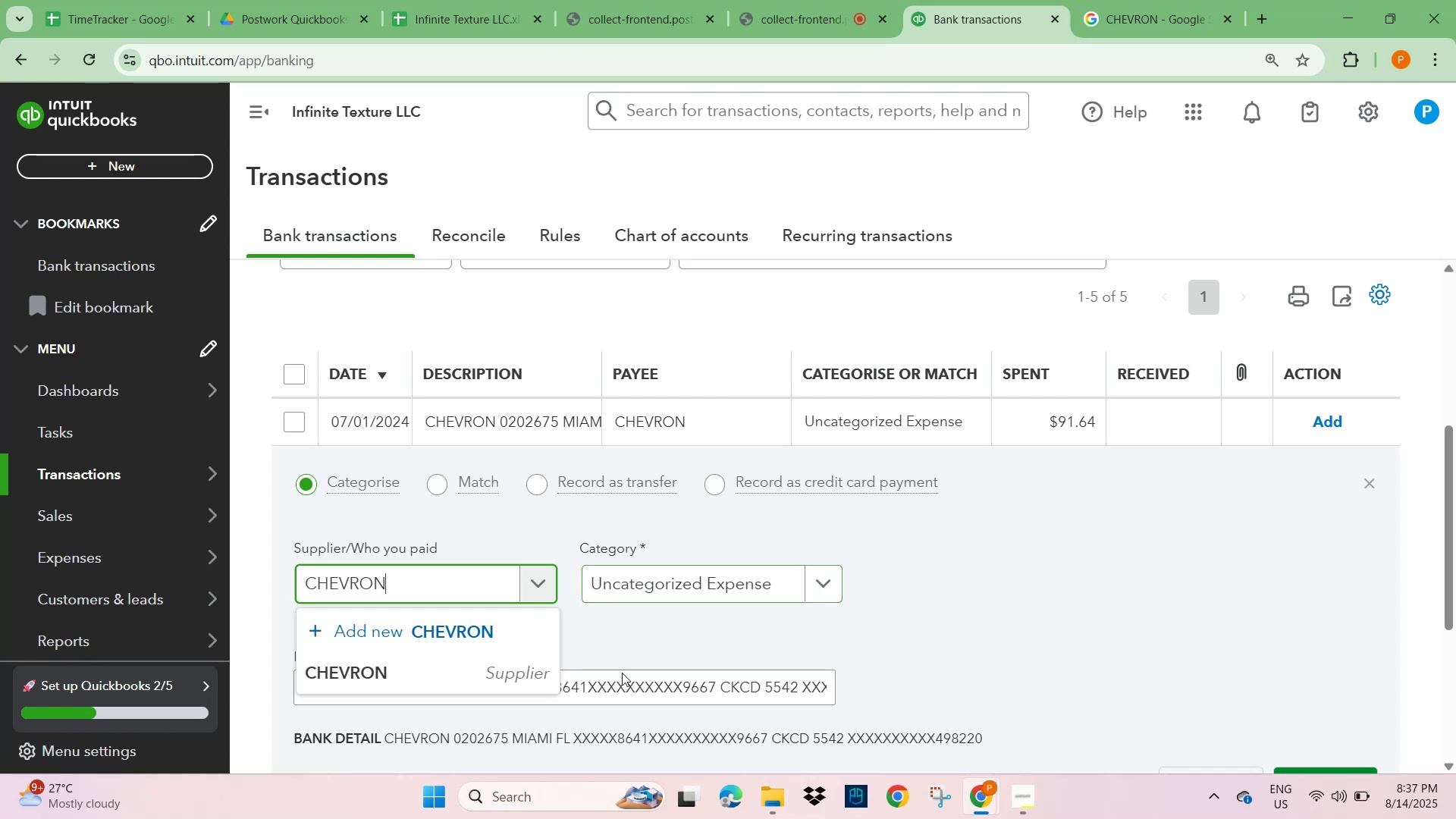 
left_click([364, 674])
 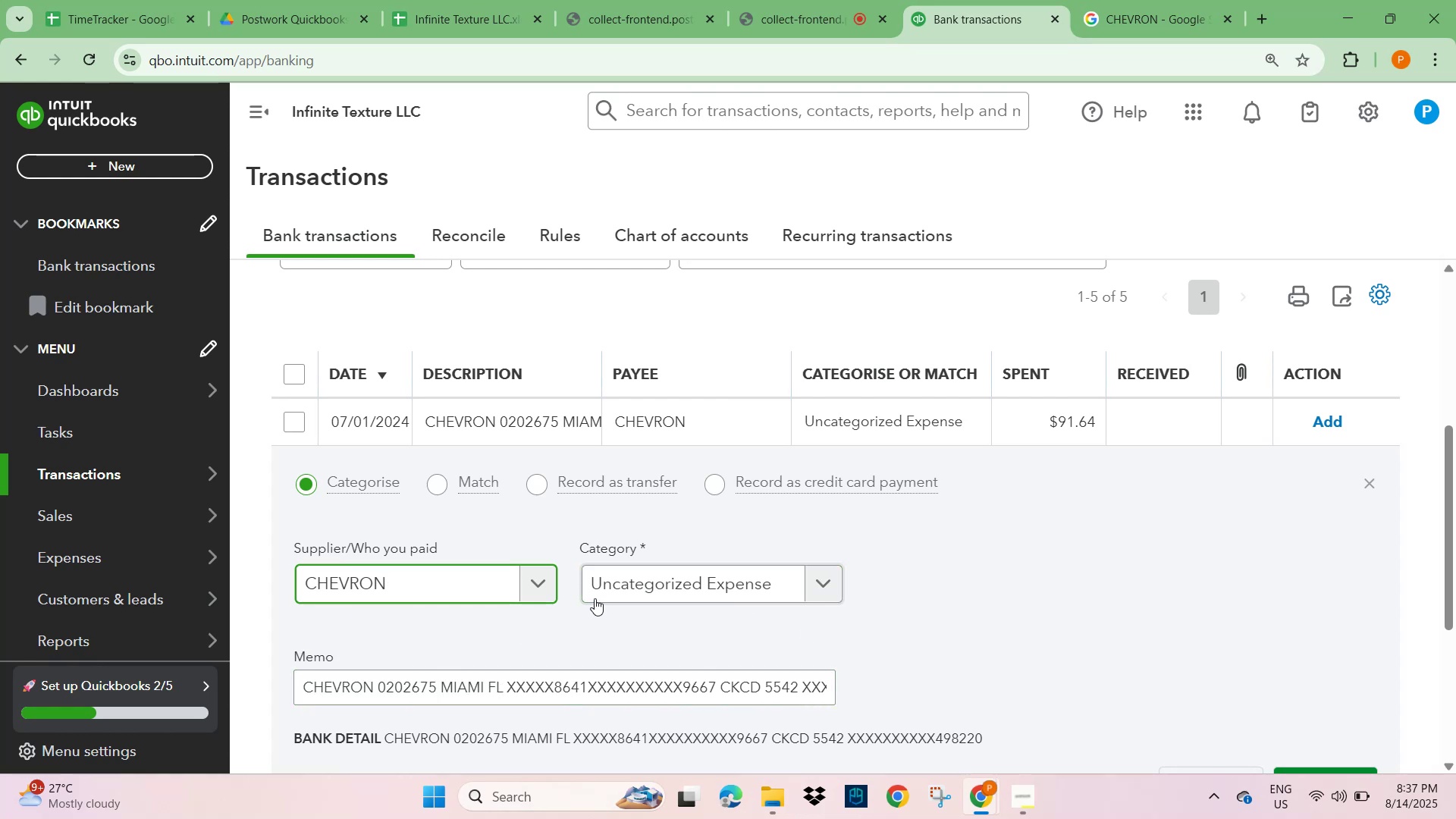 
left_click([688, 570])
 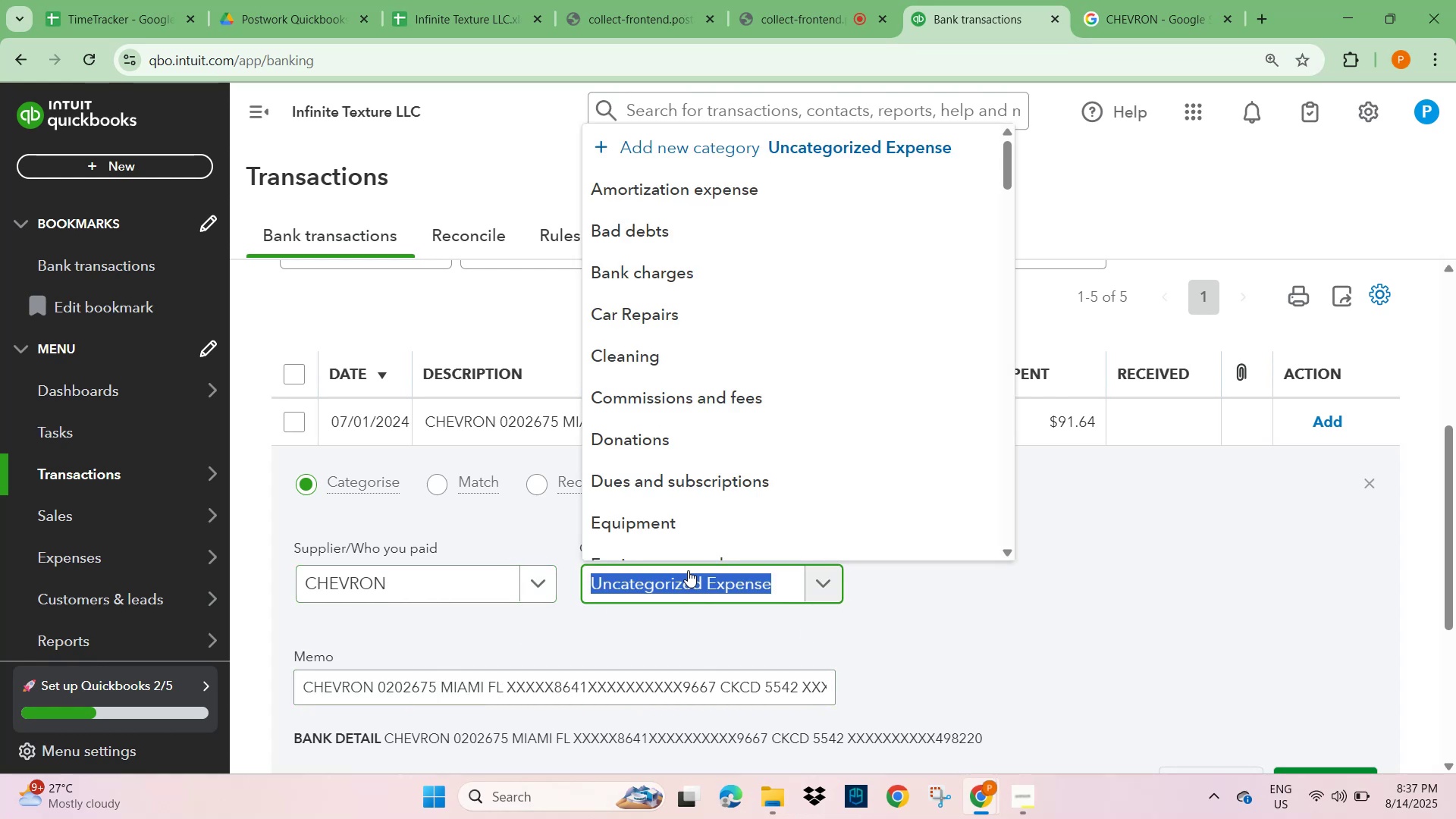 
type(TRAVEL)
 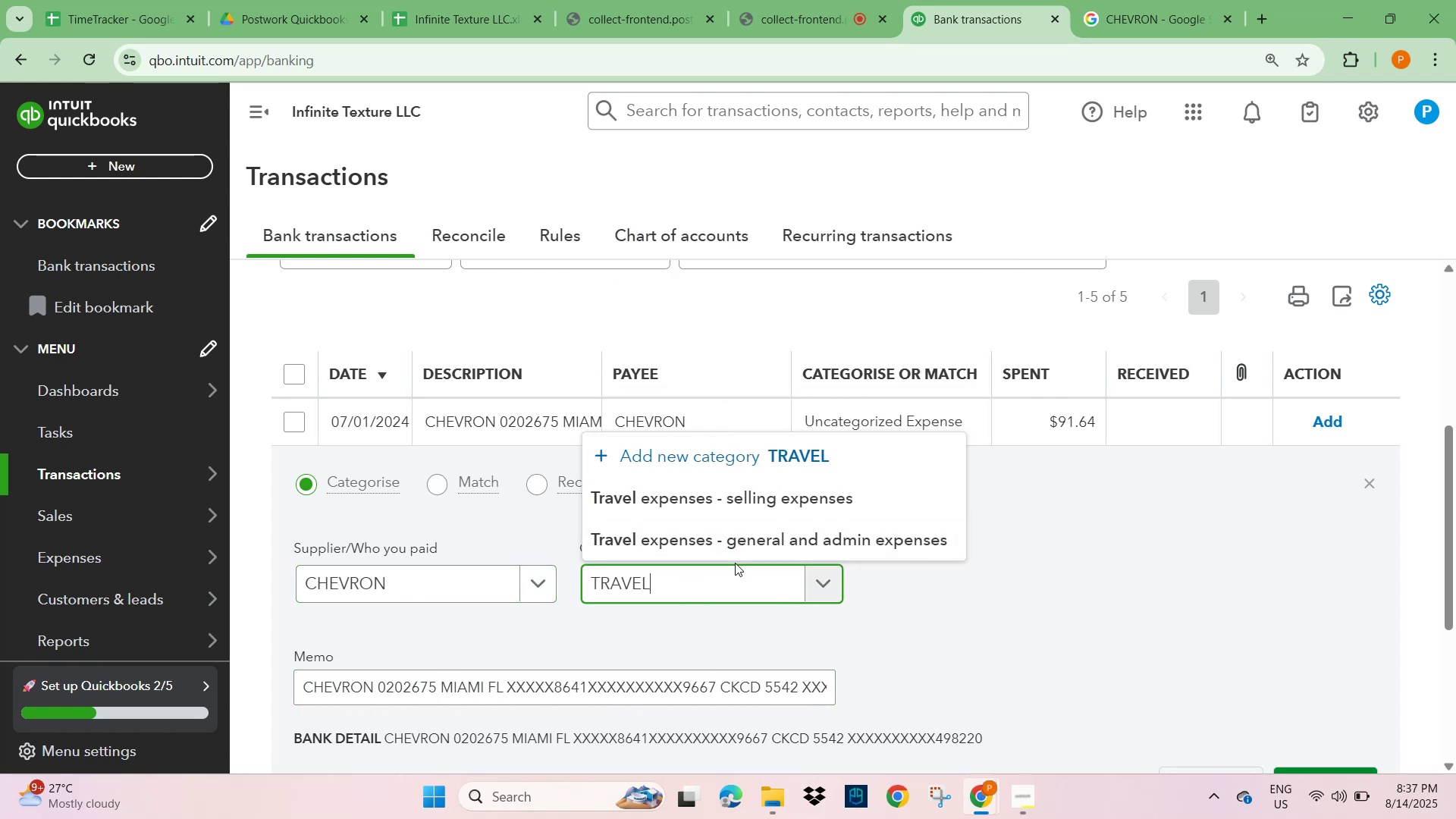 
left_click([745, 544])
 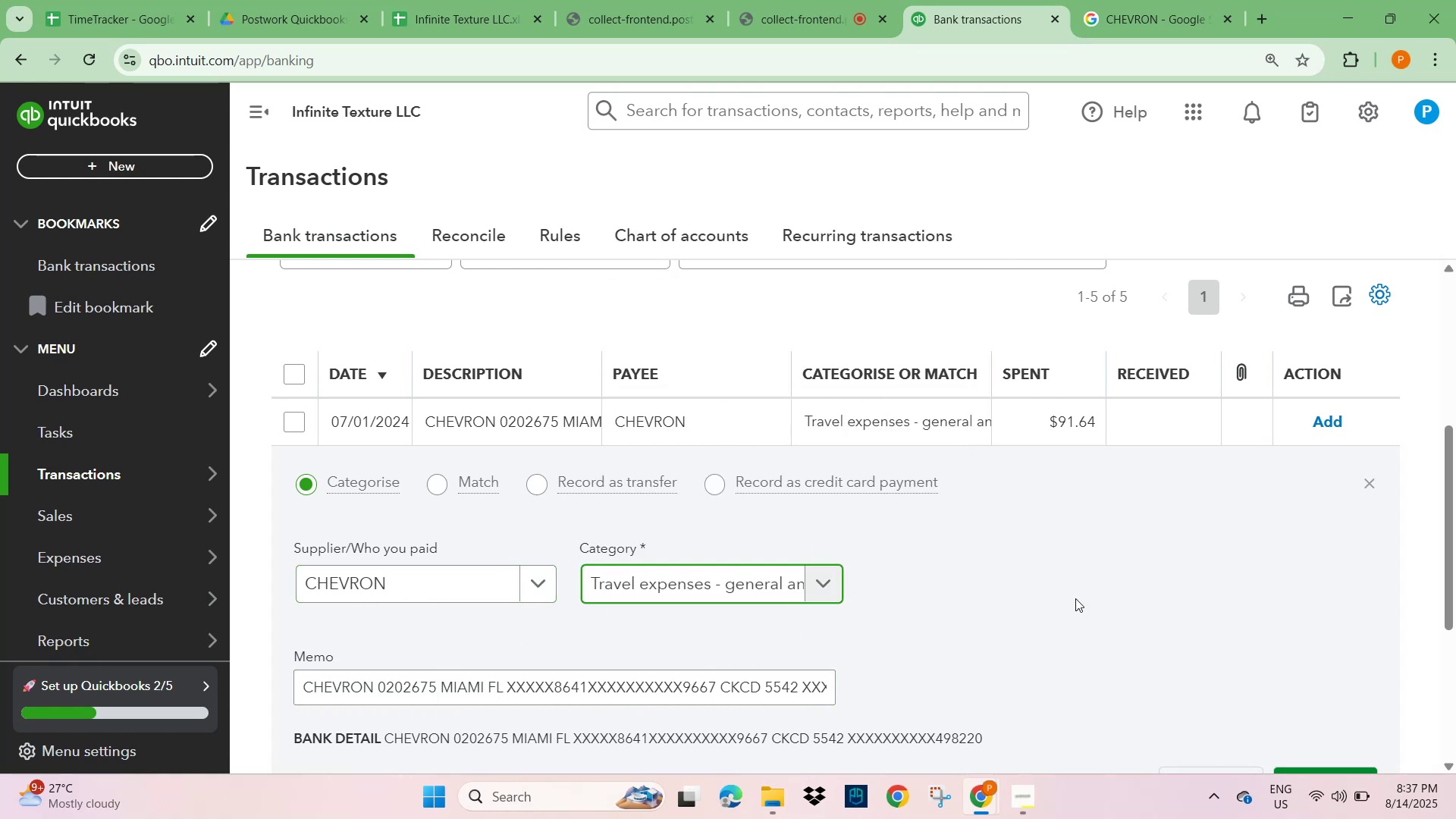 
left_click([1184, 622])
 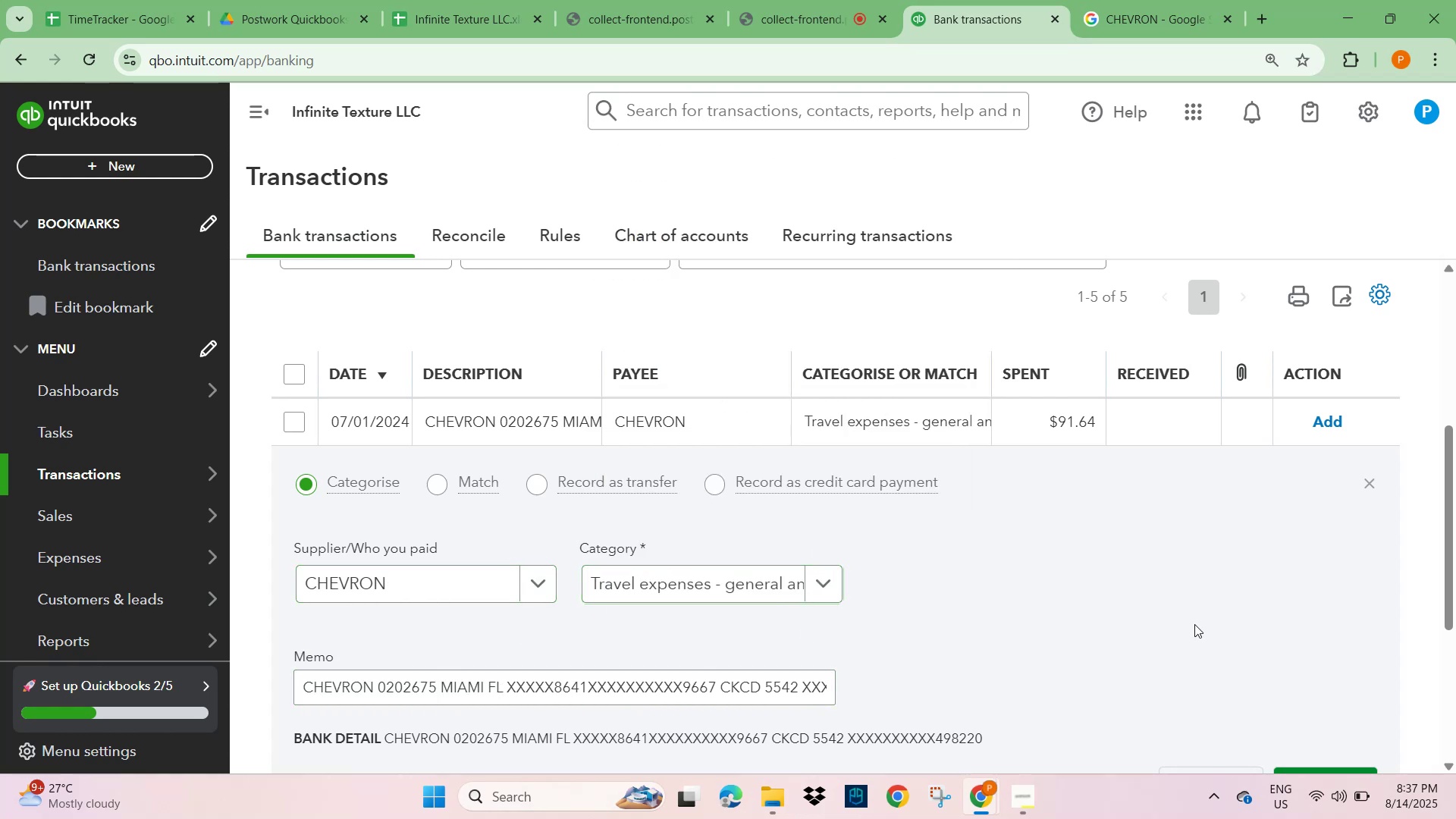 
scroll: coordinate [1277, 661], scroll_direction: down, amount: 2.0
 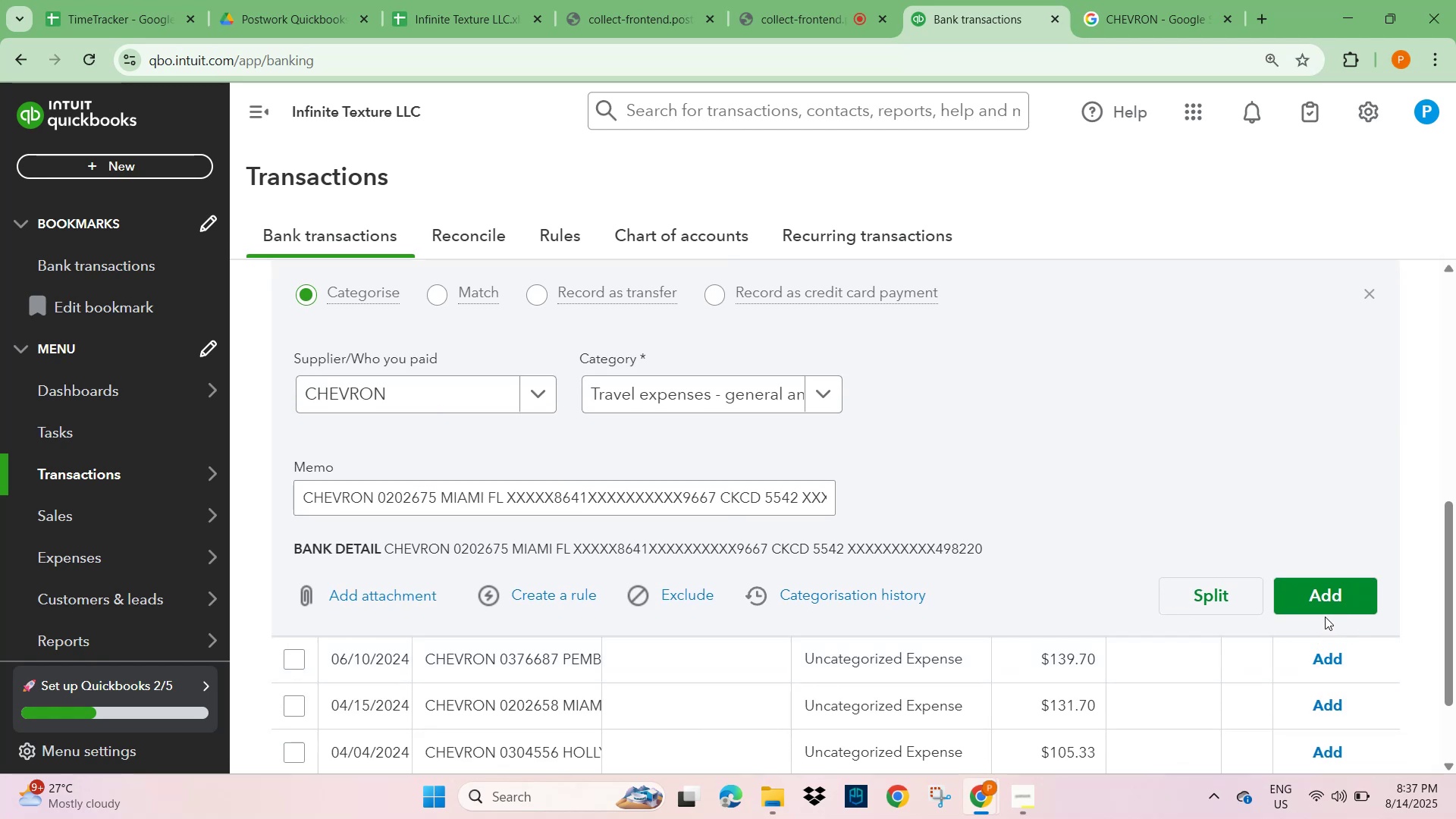 
left_click([1325, 602])
 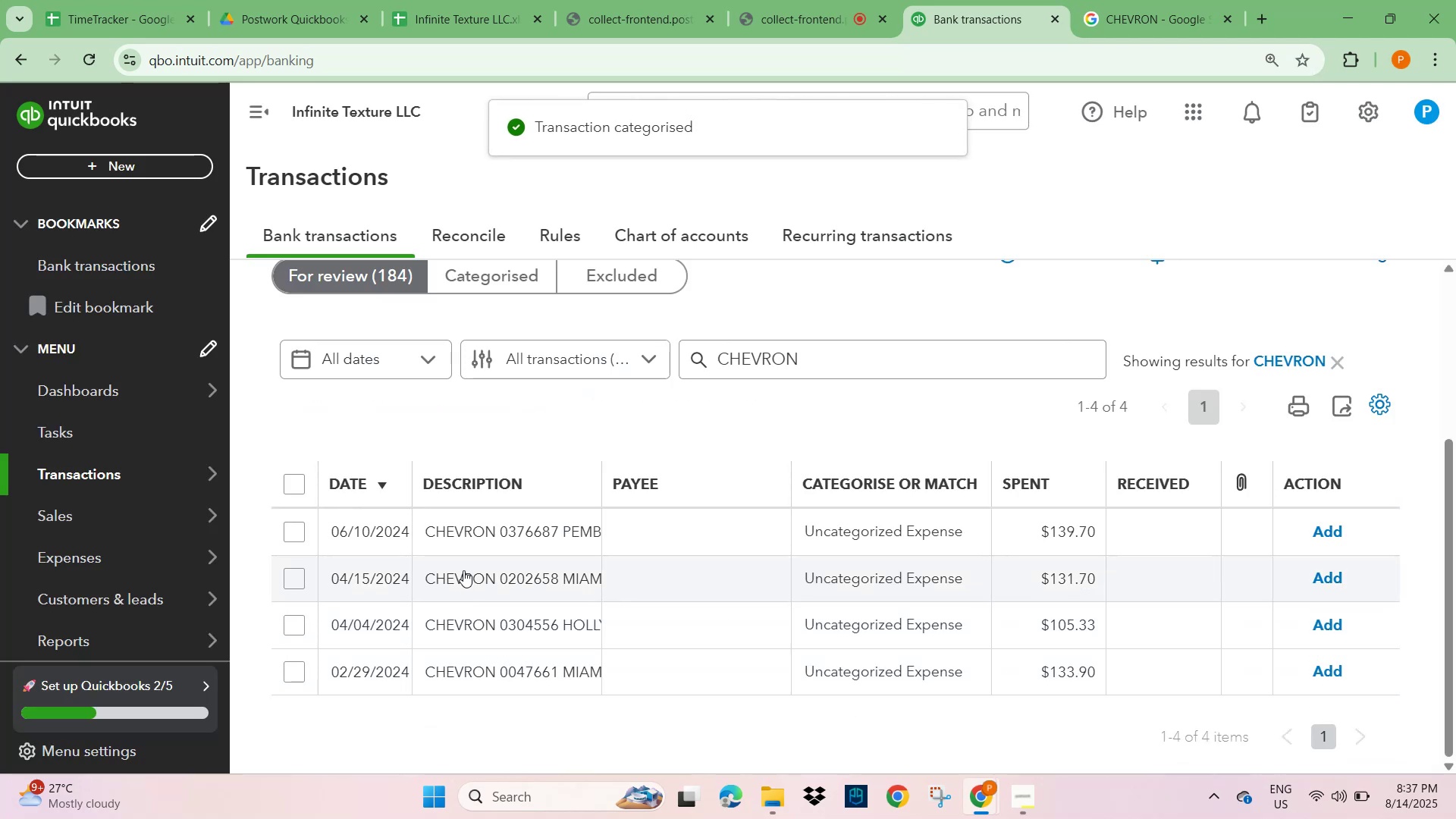 
wait(6.56)
 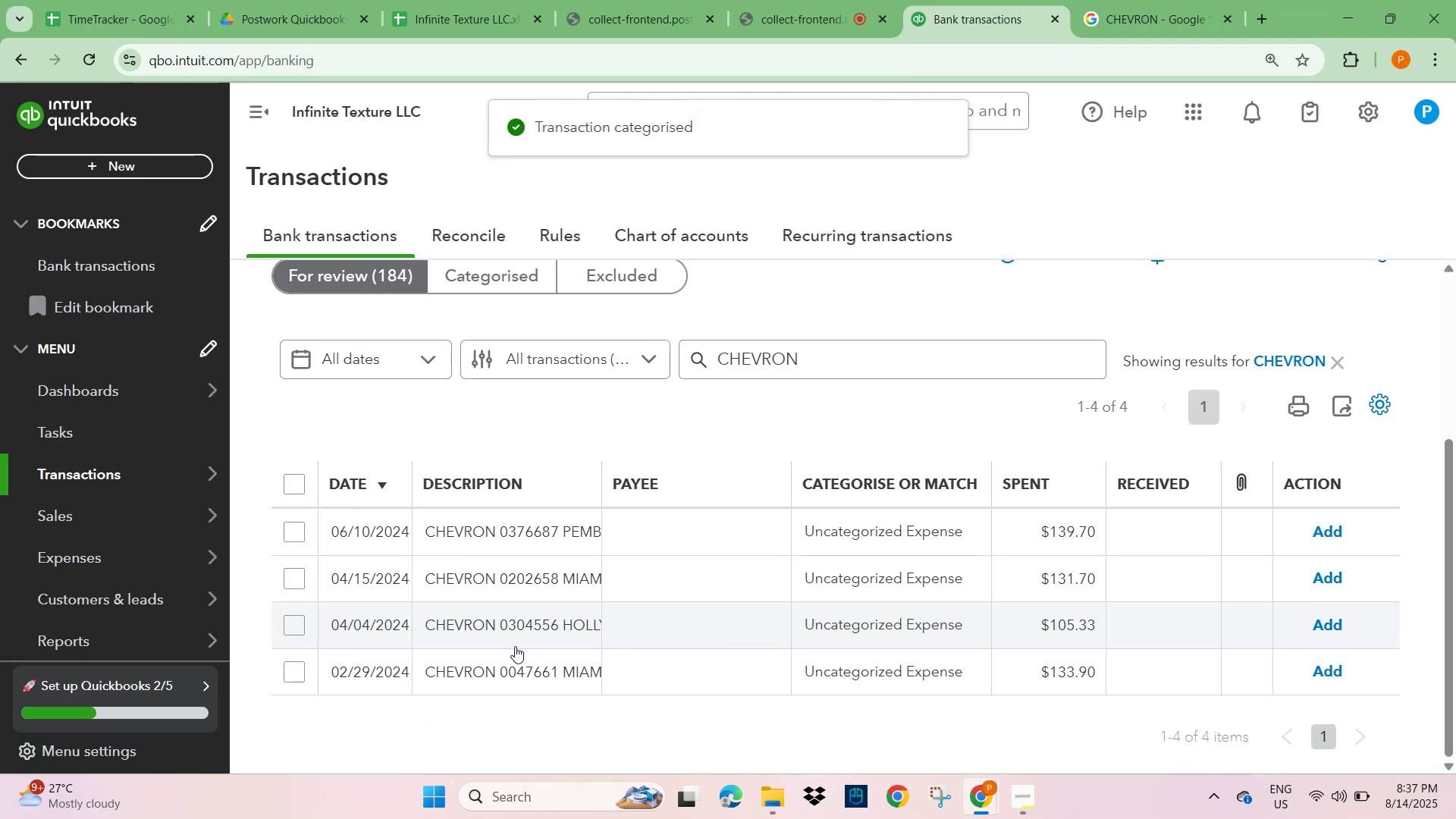 
left_click([467, 531])
 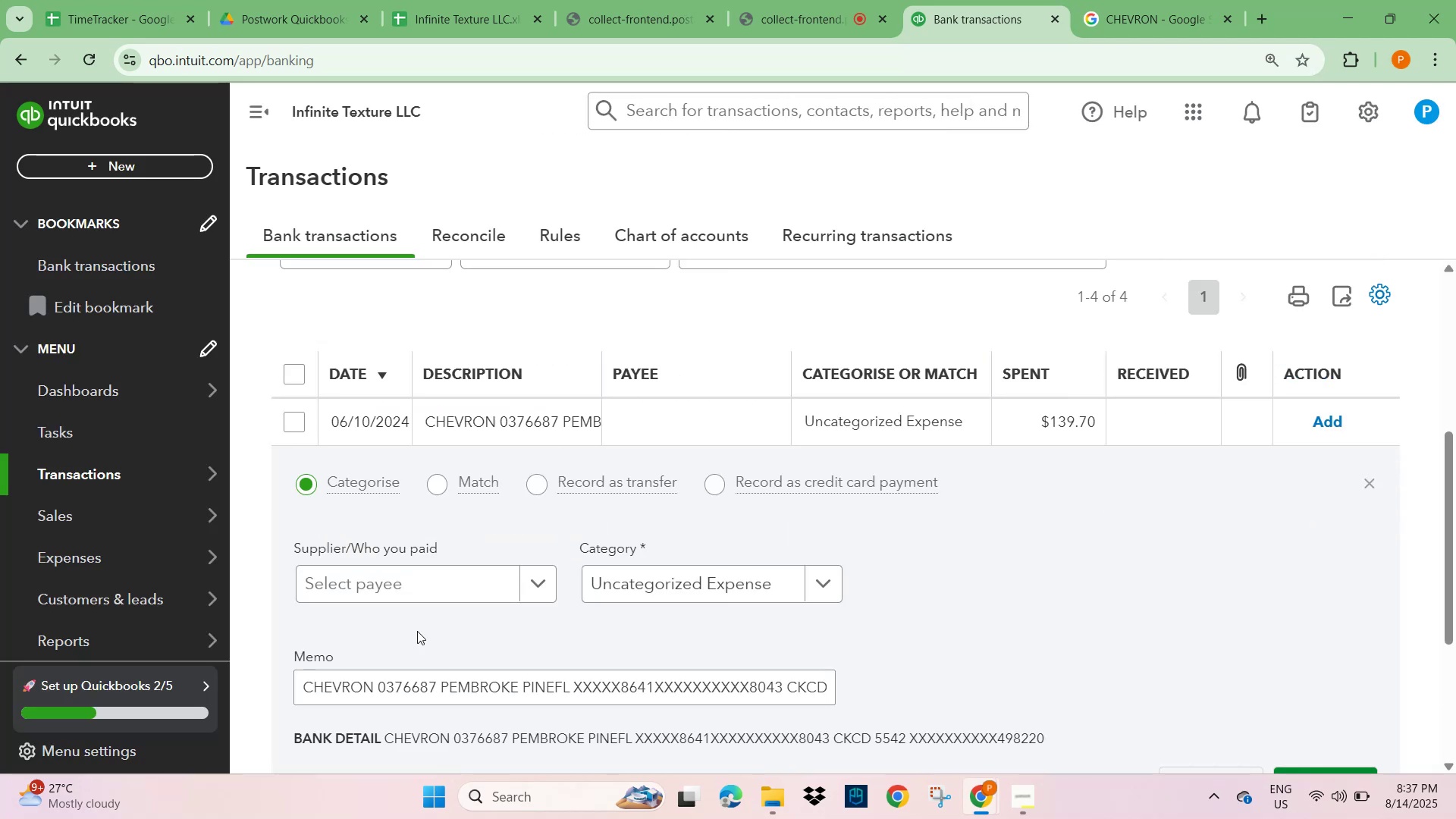 
key(Control+V)
 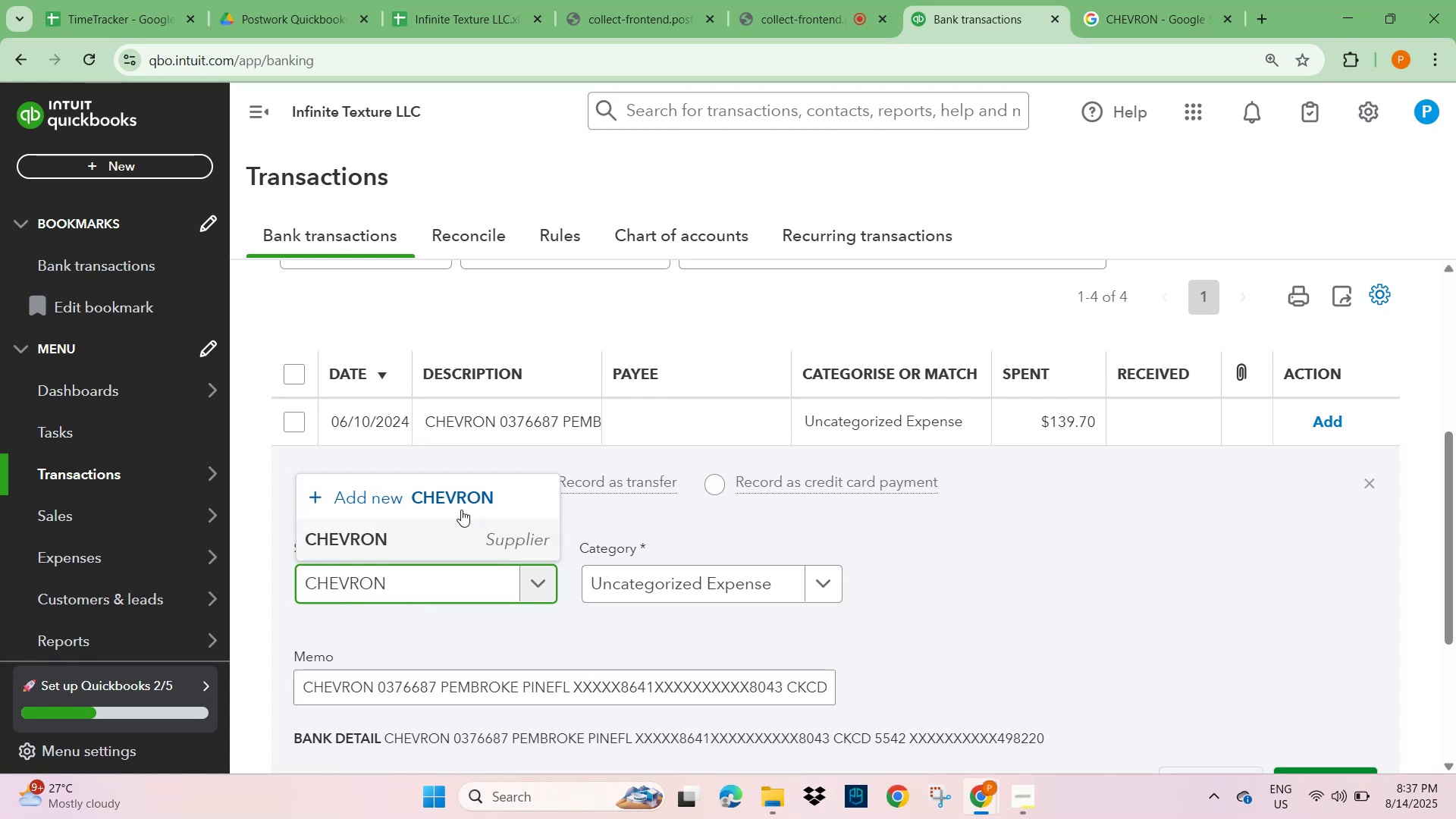 
left_click([399, 542])
 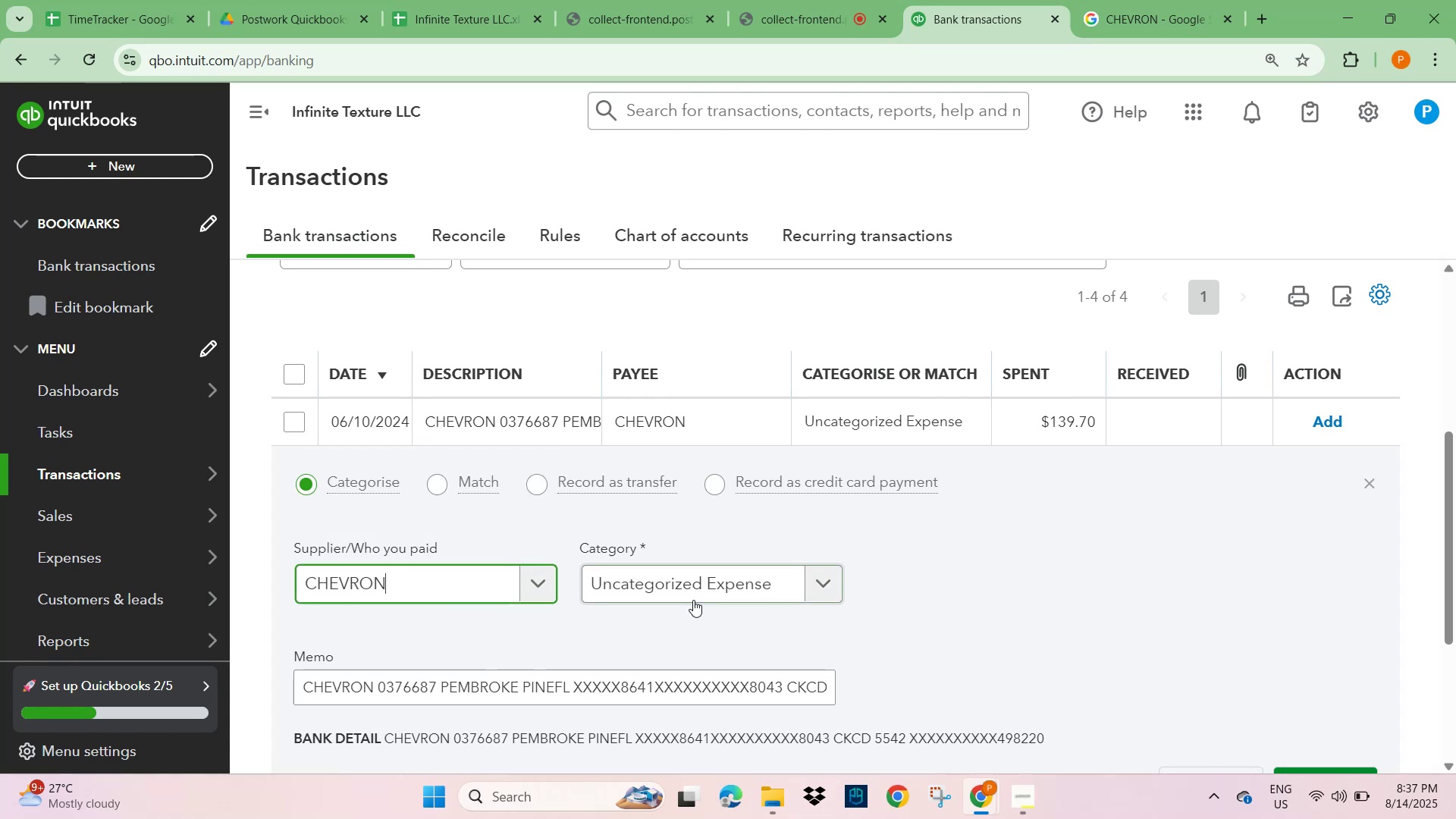 
left_click([679, 586])
 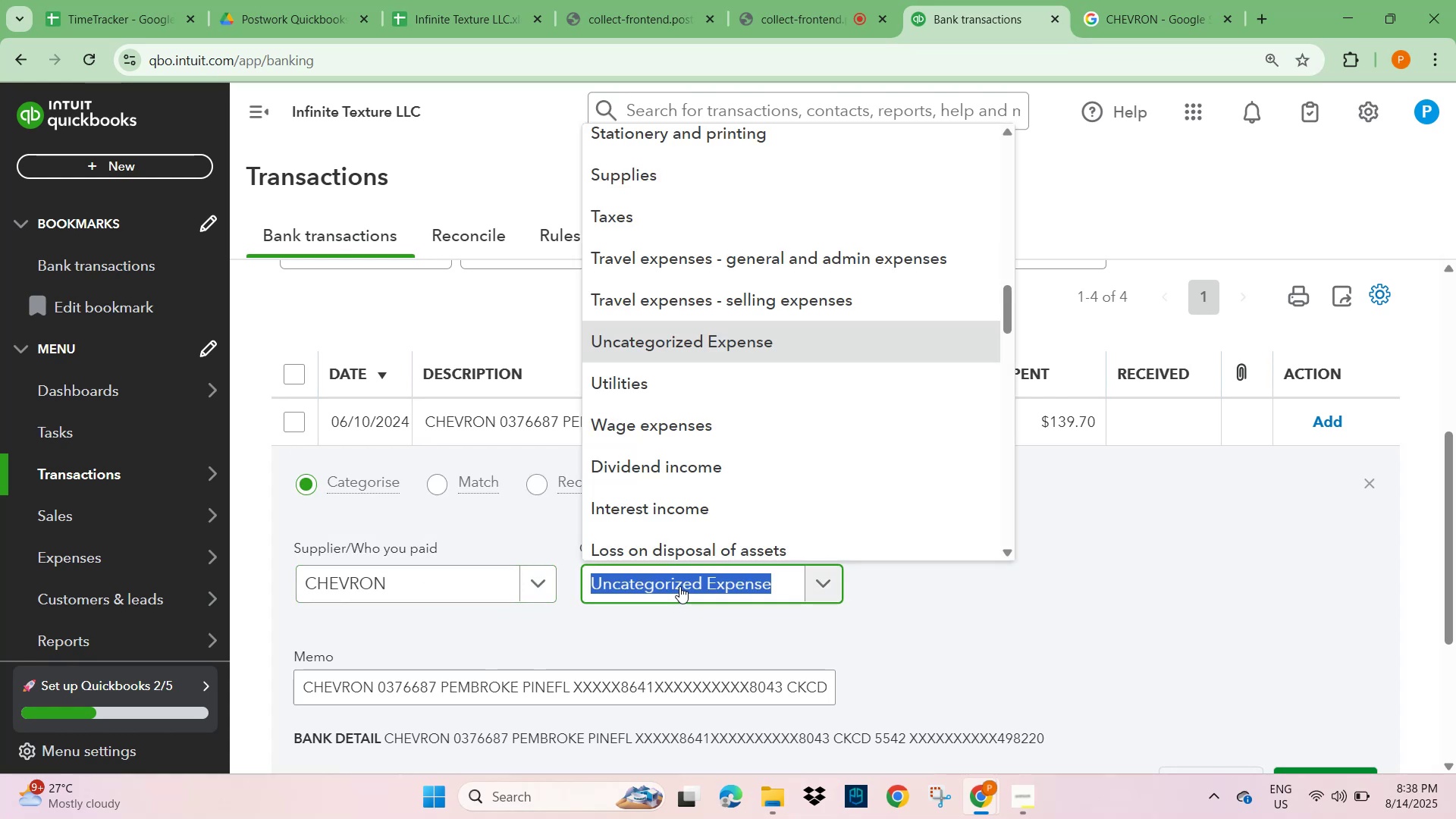 
type(TRAVEL)
 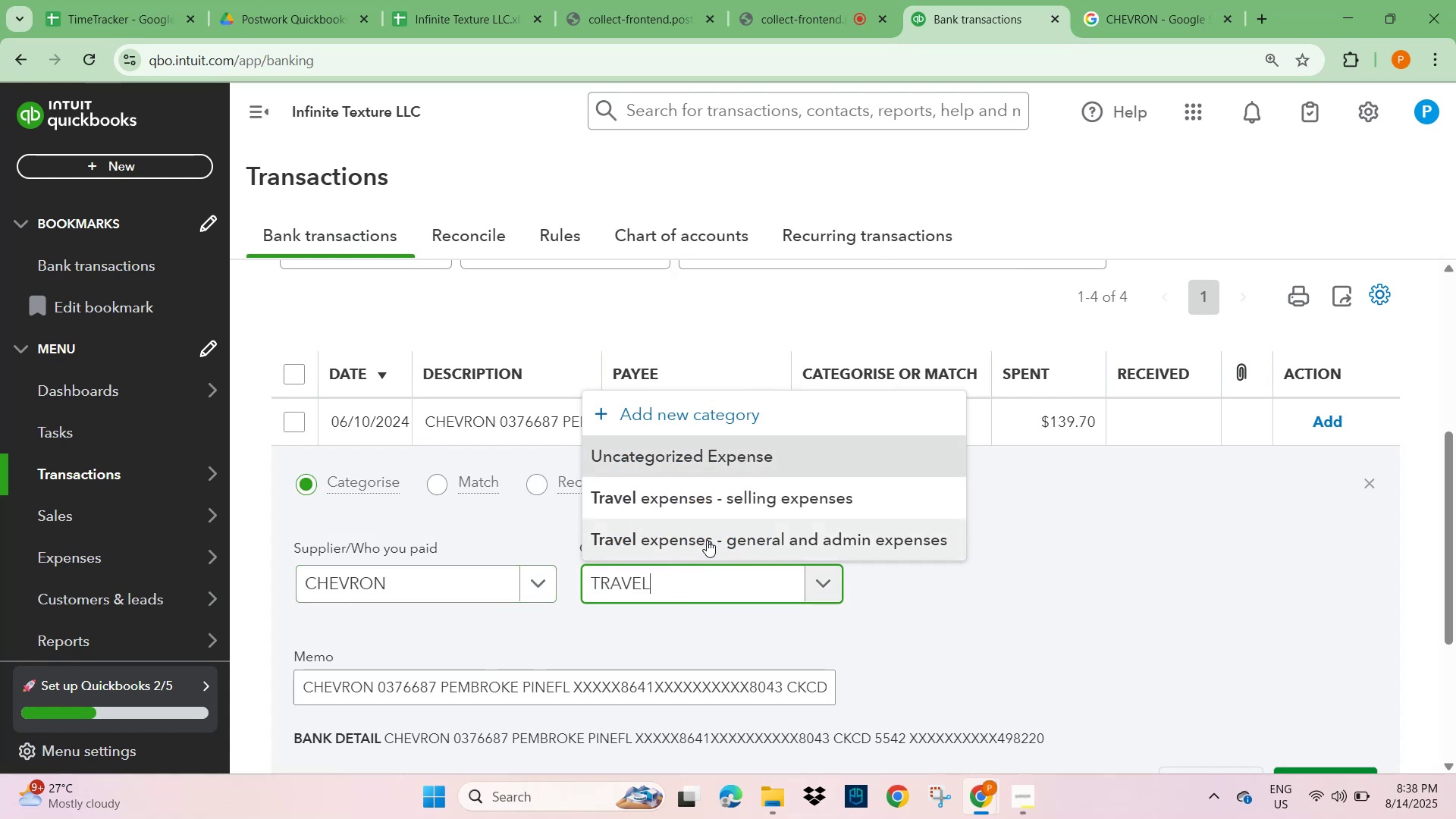 
scroll: coordinate [1102, 643], scroll_direction: down, amount: 2.0
 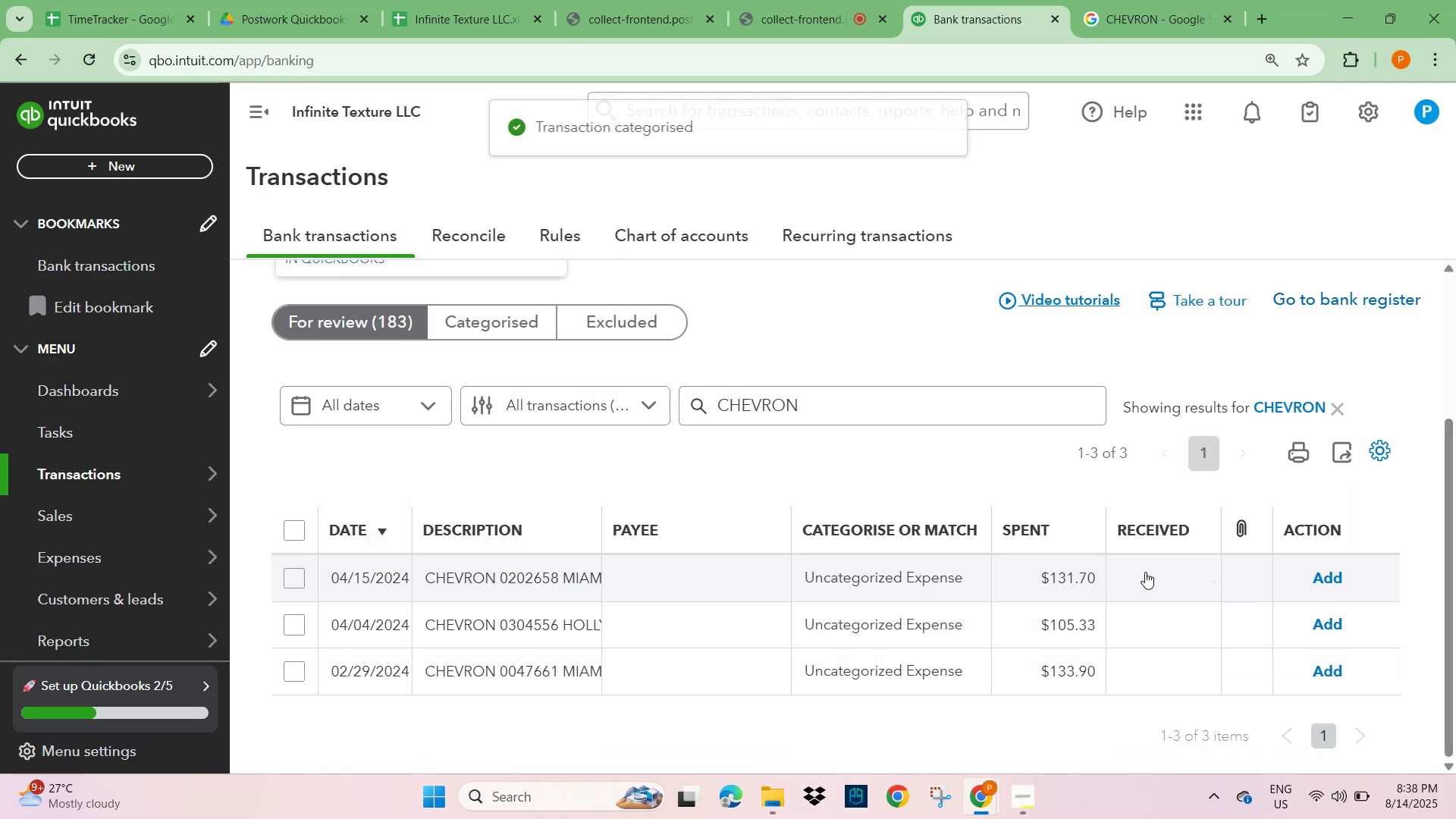 
left_click([474, 583])
 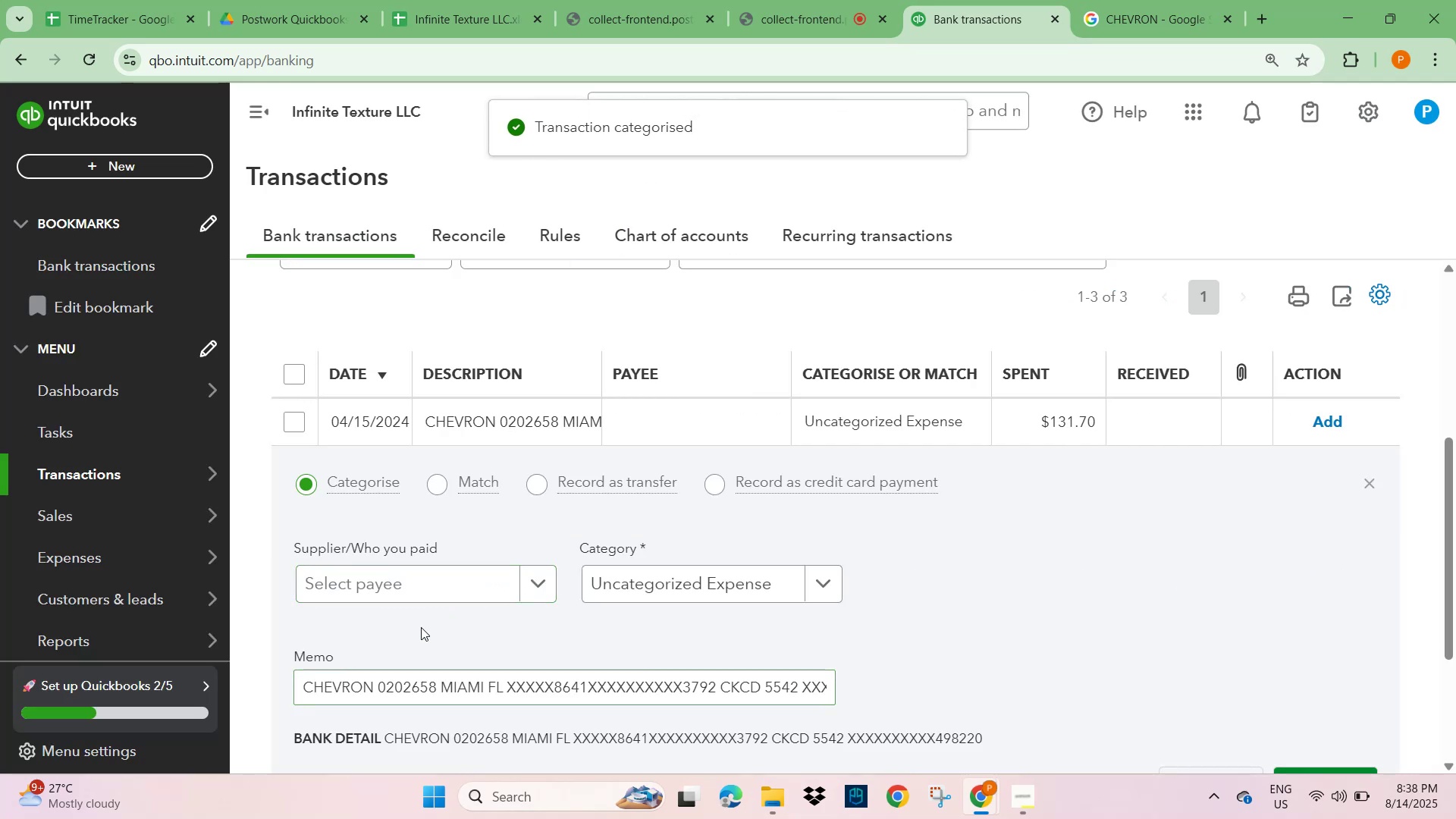 
left_click([378, 580])
 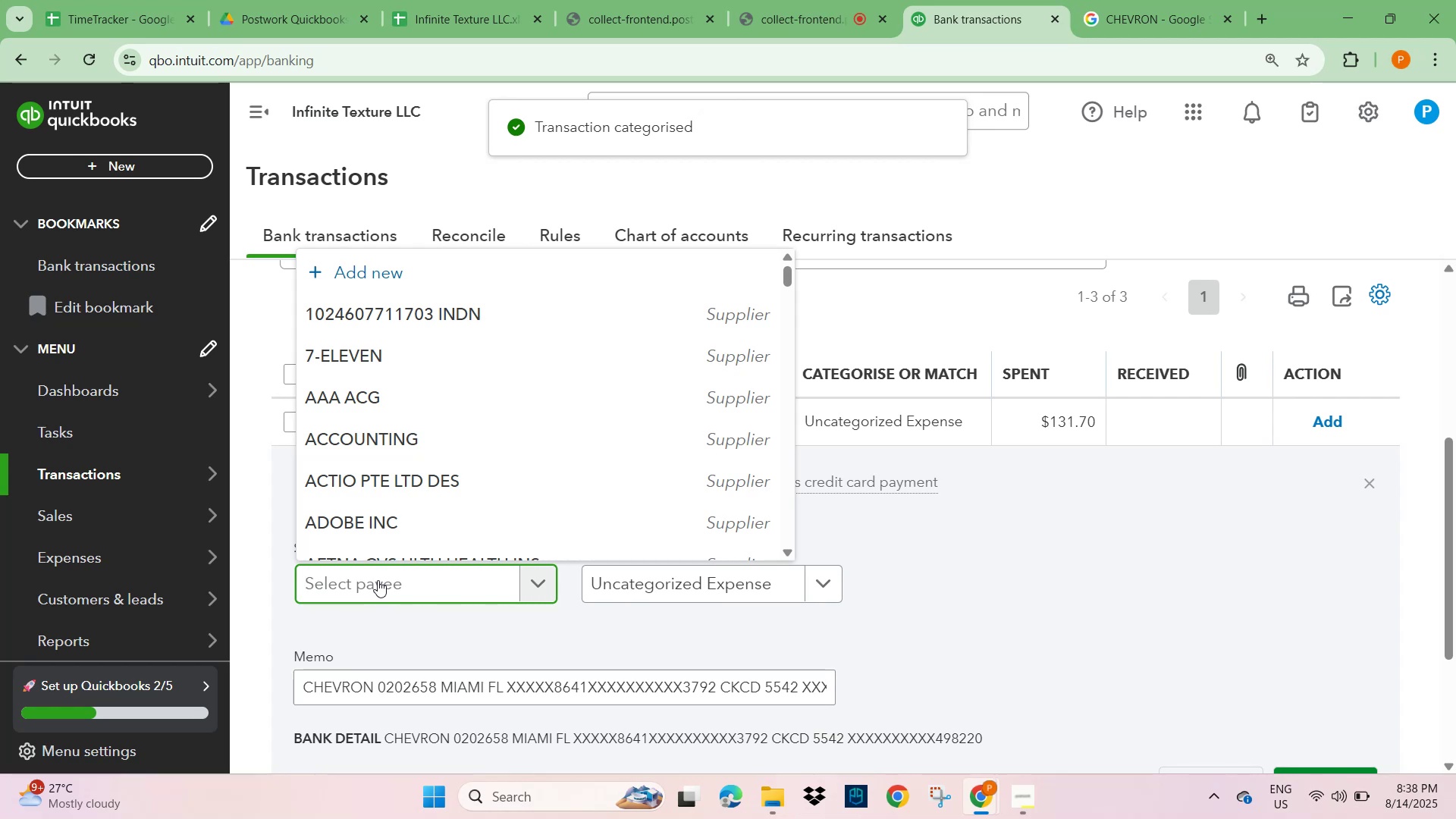 
type(CHEV)
 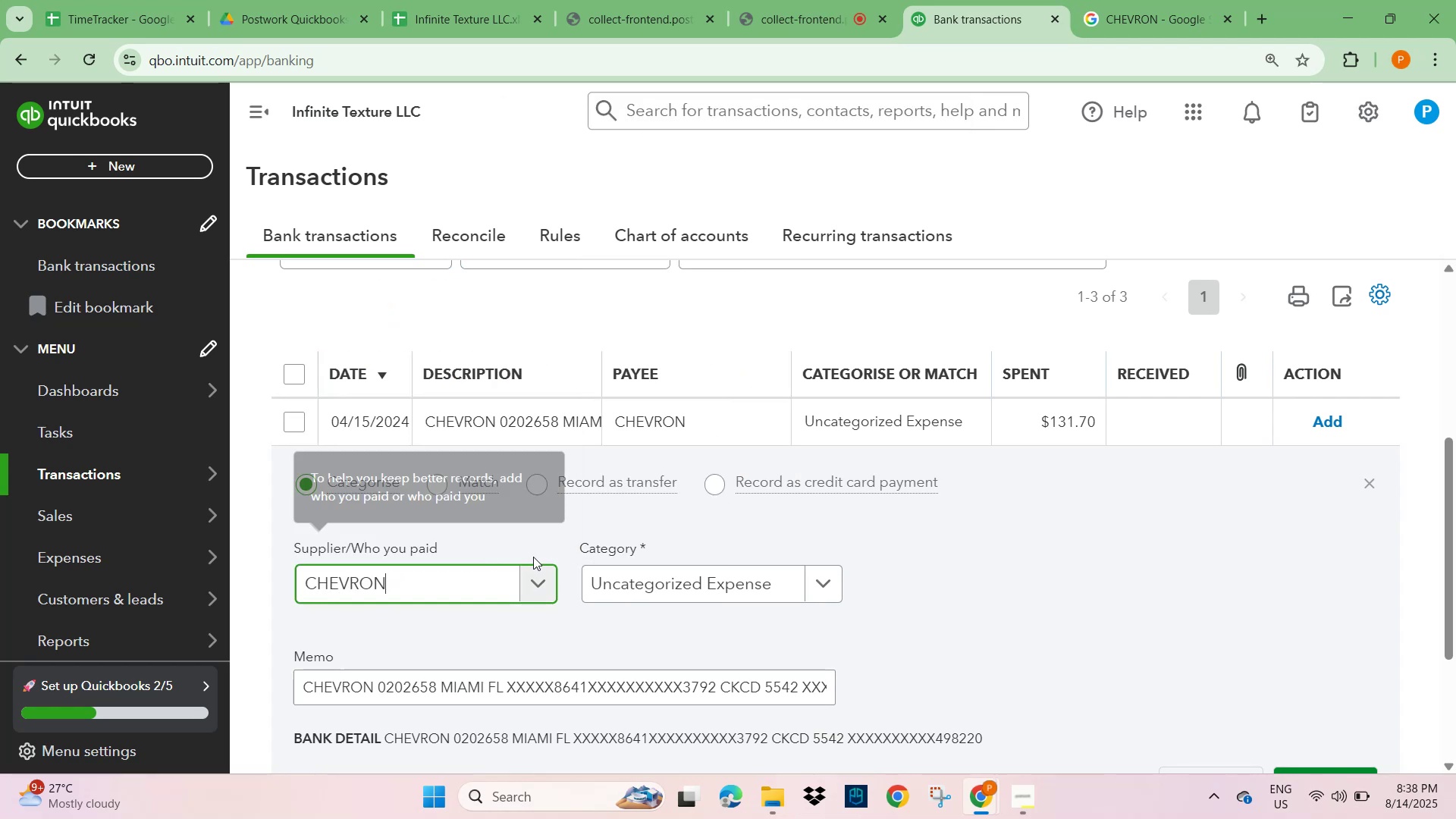 
left_click([671, 585])
 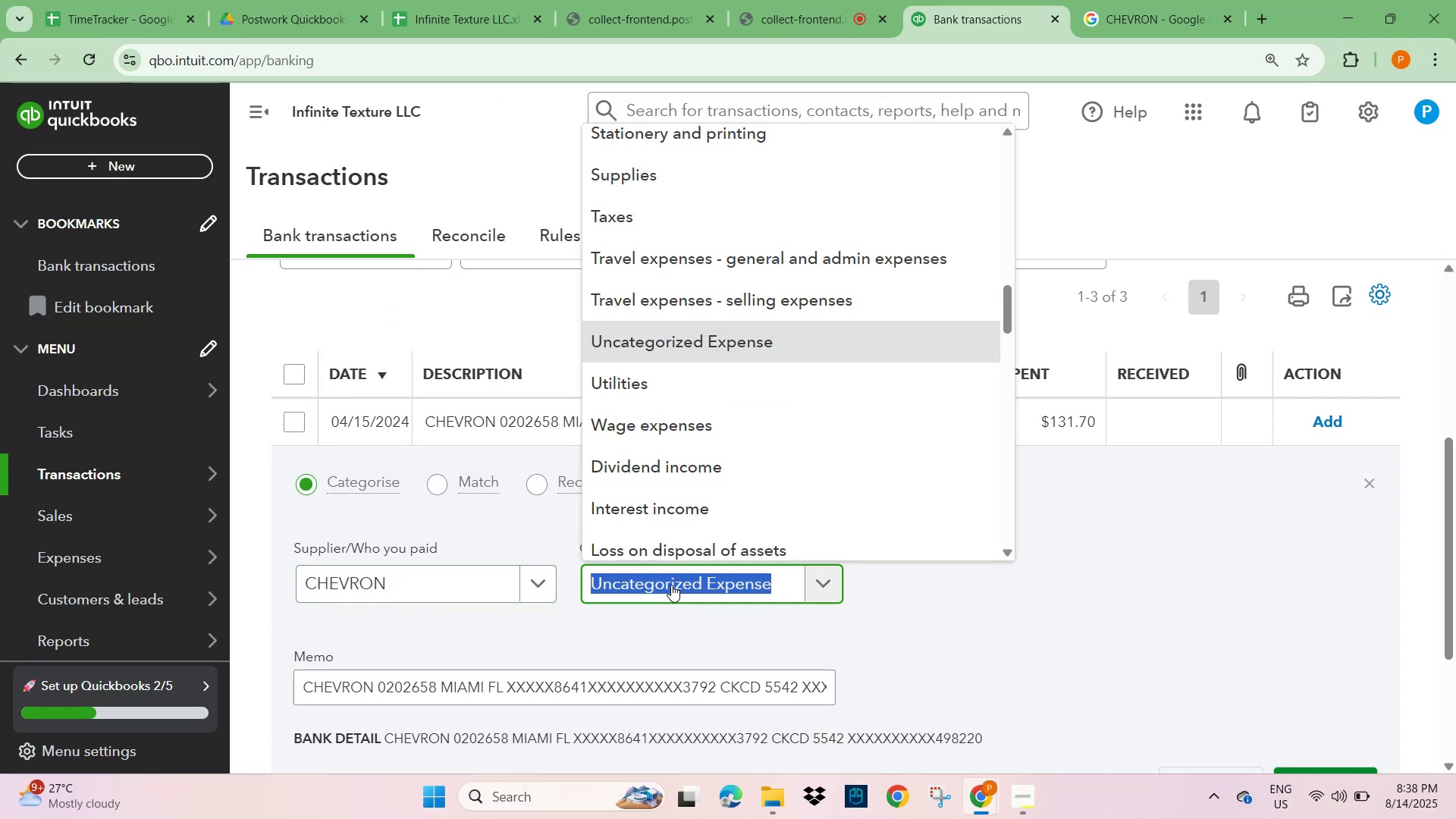 
type(R)
key(Backspace)
key(Backspace)
key(Backspace)
type(TRVEL)
key(Backspace)
key(Backspace)
key(Backspace)
type(A)
 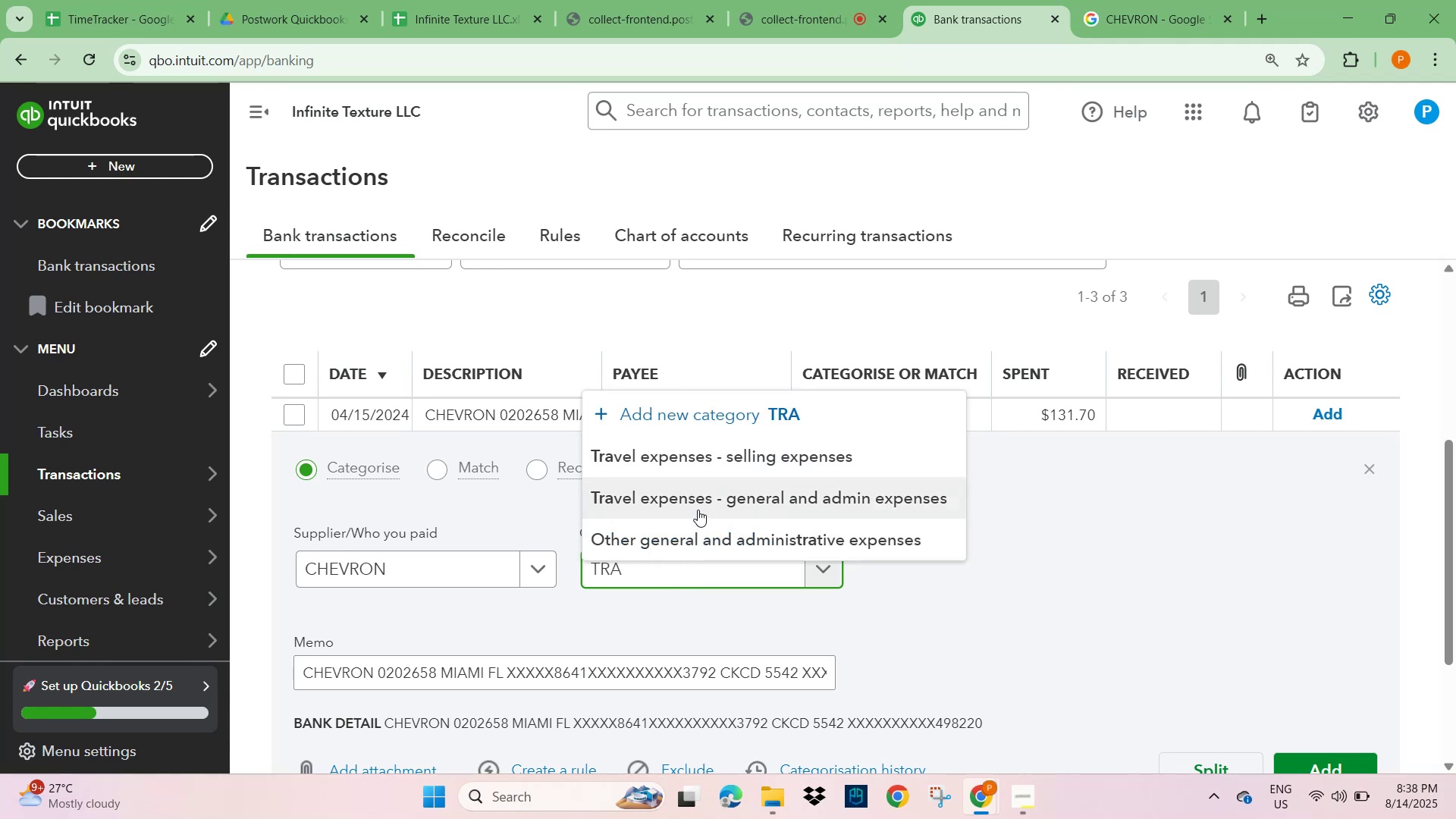 
wait(6.81)
 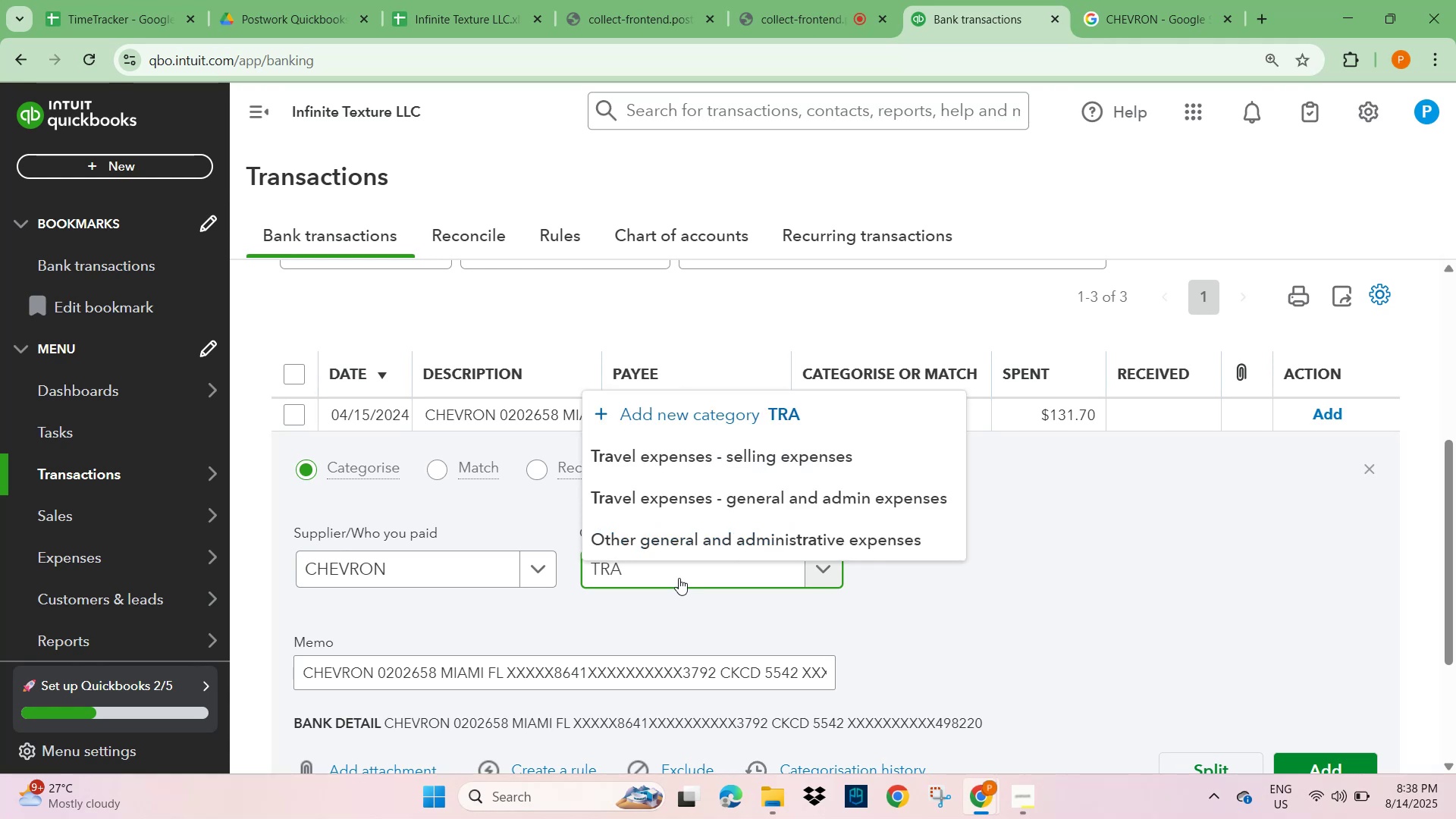 
left_click([698, 510])
 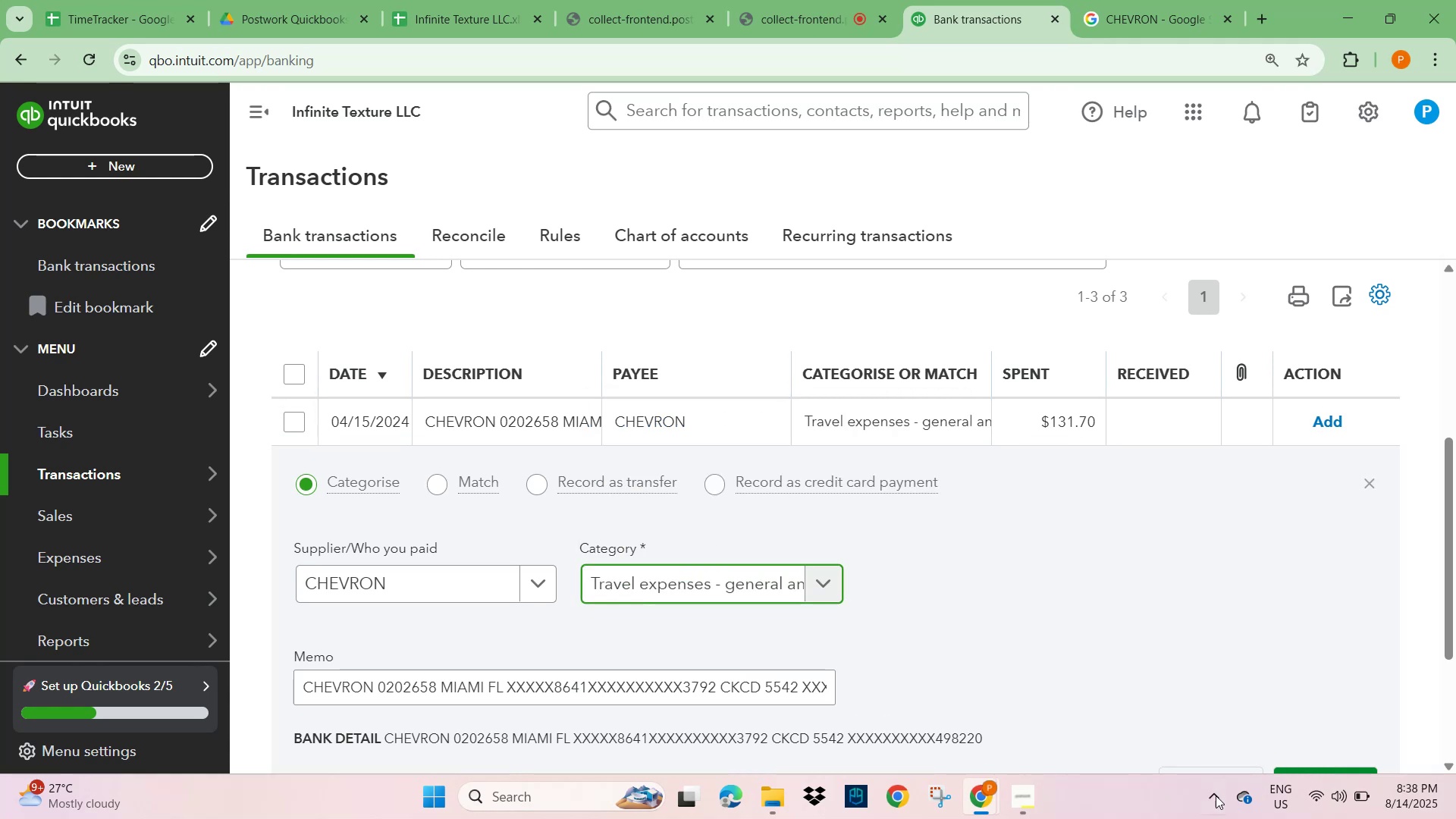 
scroll: coordinate [1292, 711], scroll_direction: down, amount: 1.0
 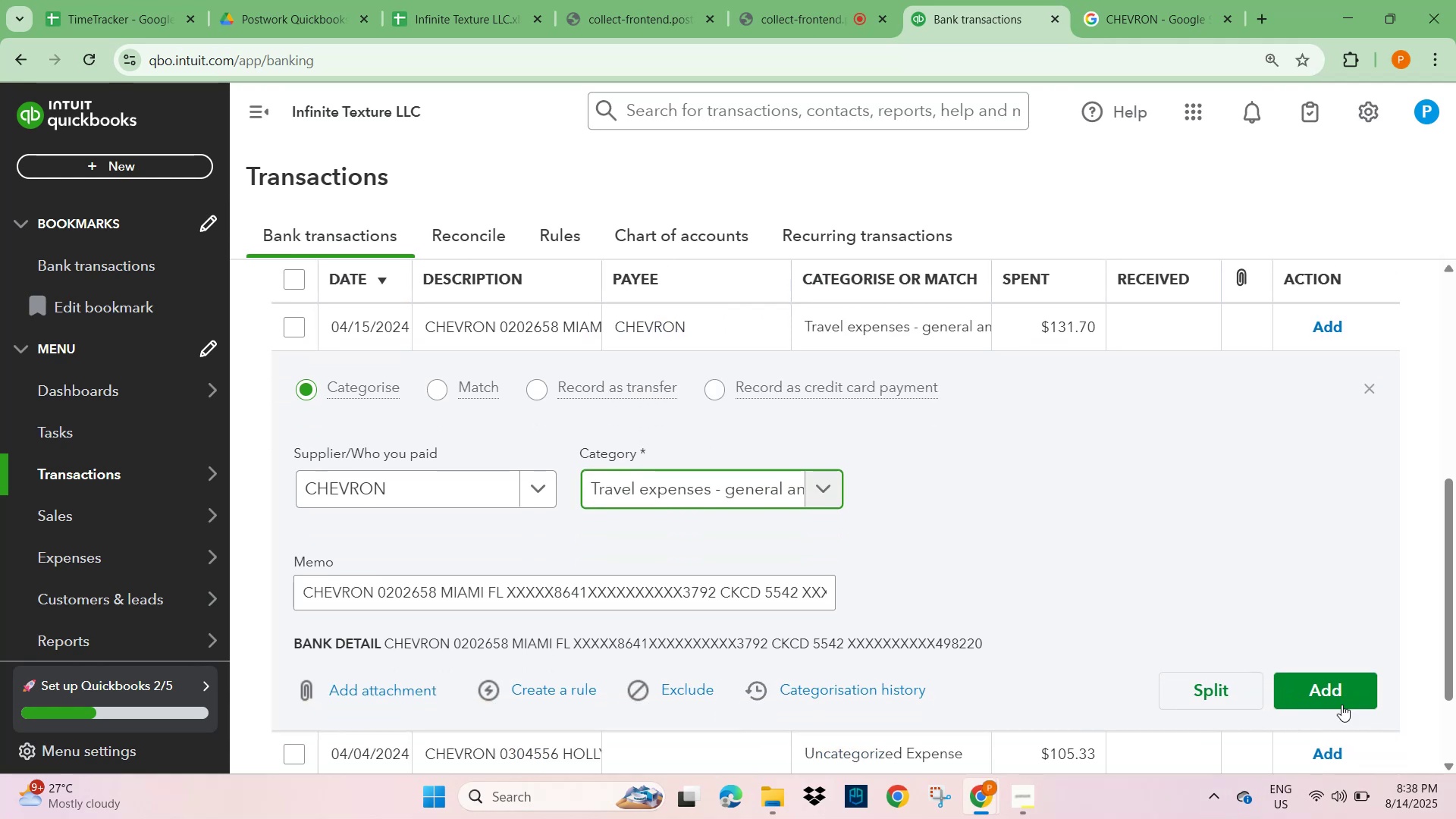 
left_click([1357, 701])
 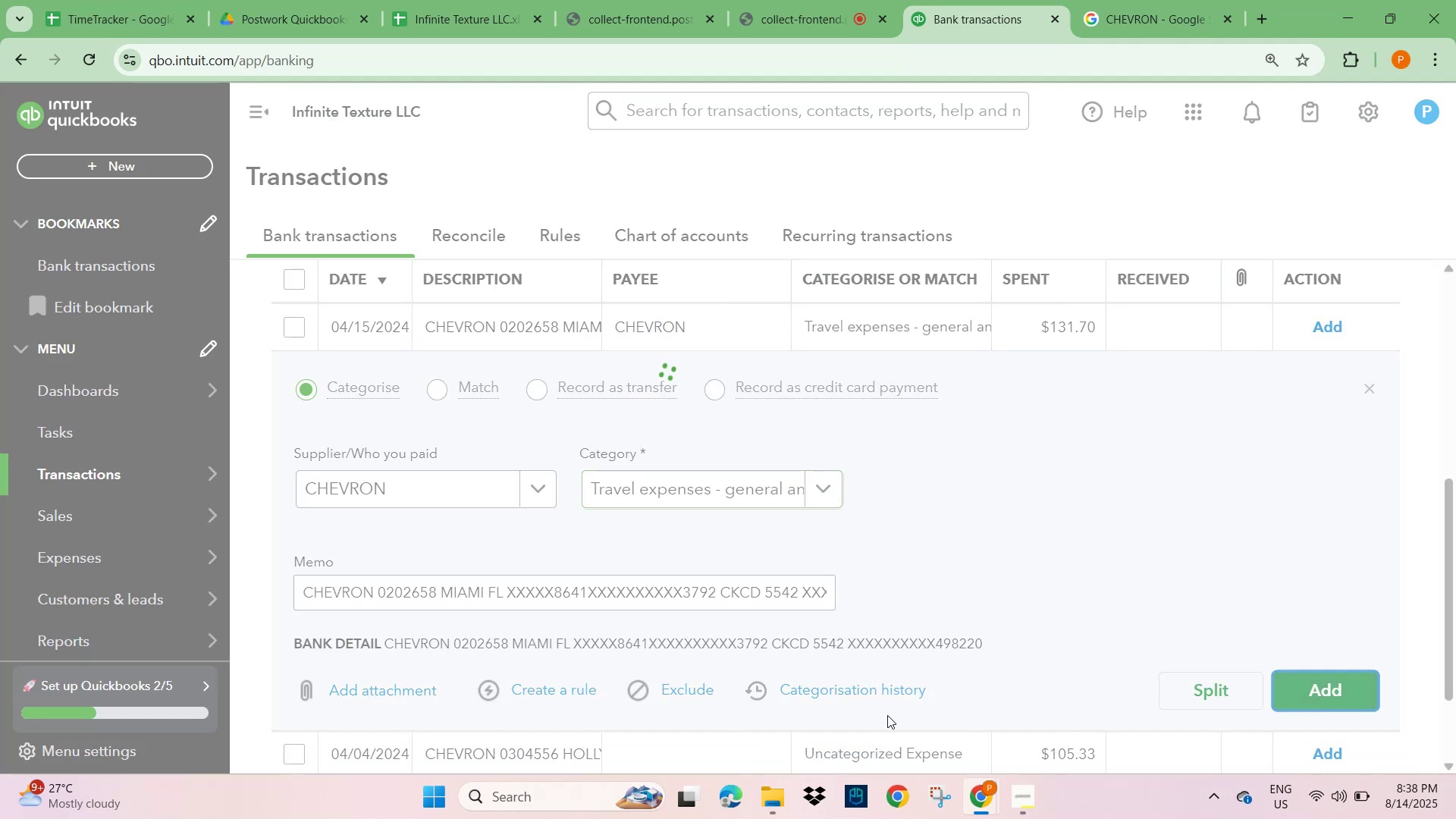 
scroll: coordinate [799, 692], scroll_direction: down, amount: 2.0
 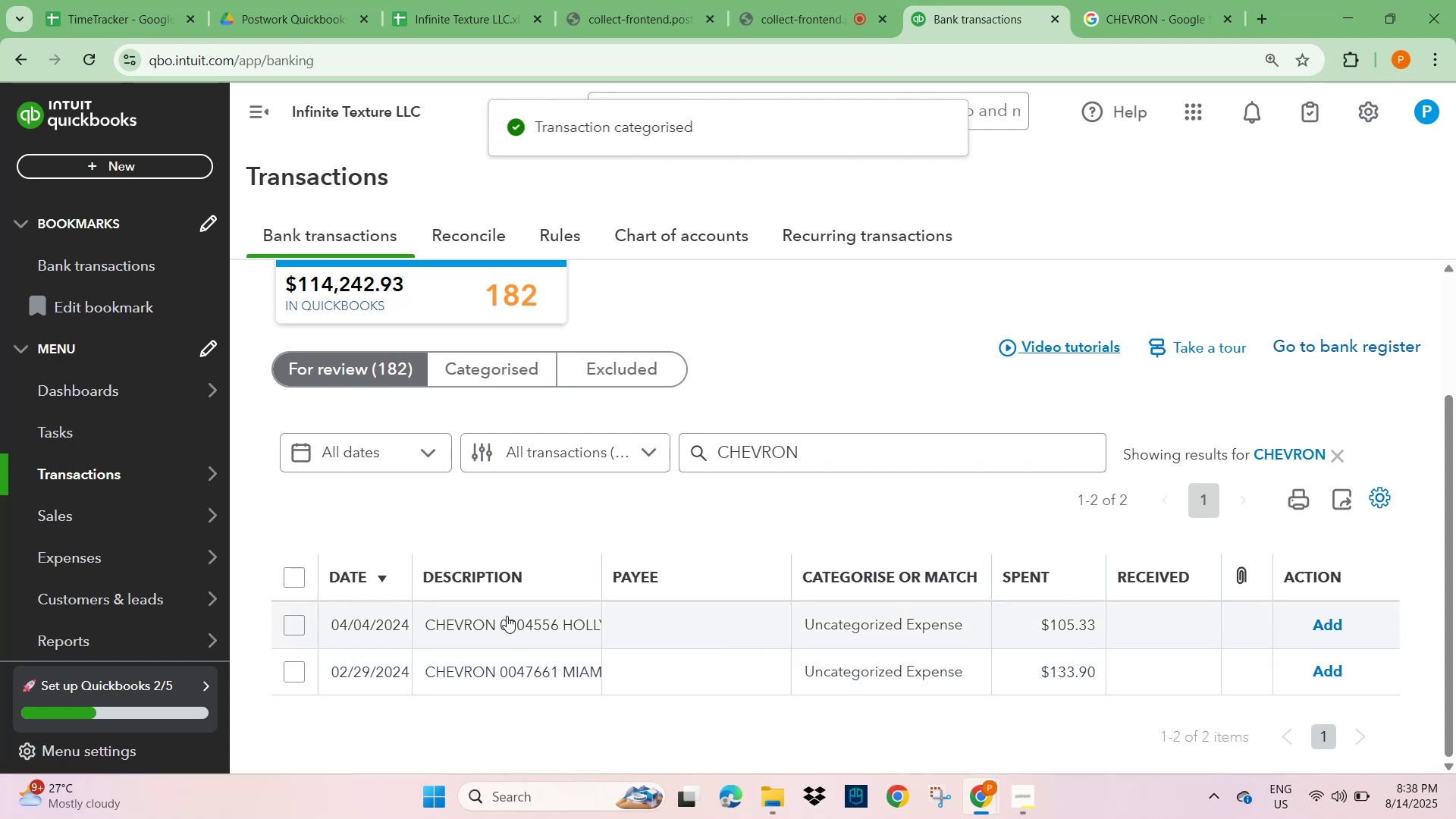 
left_click([491, 613])
 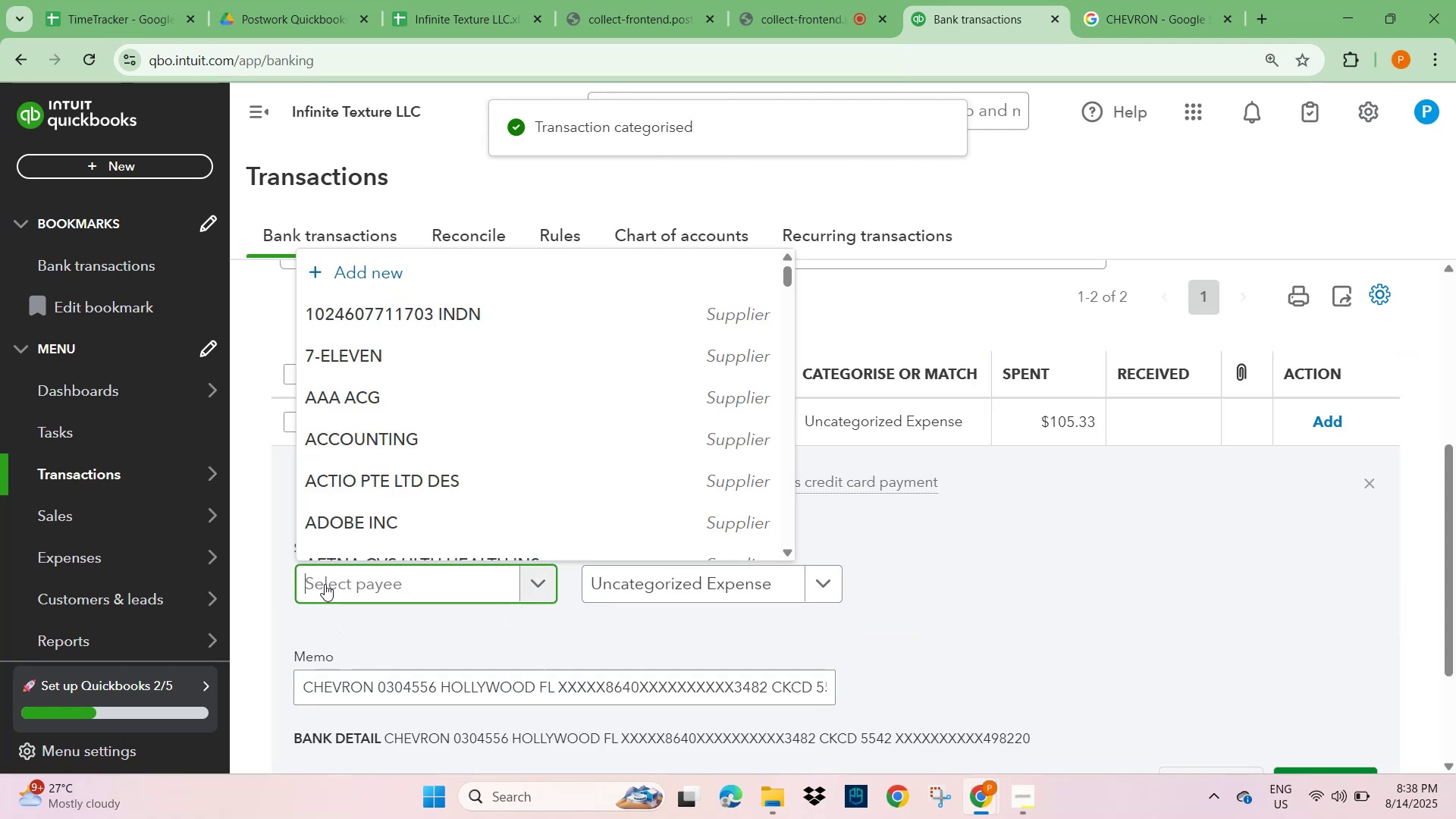 
type(CHEVRON)
 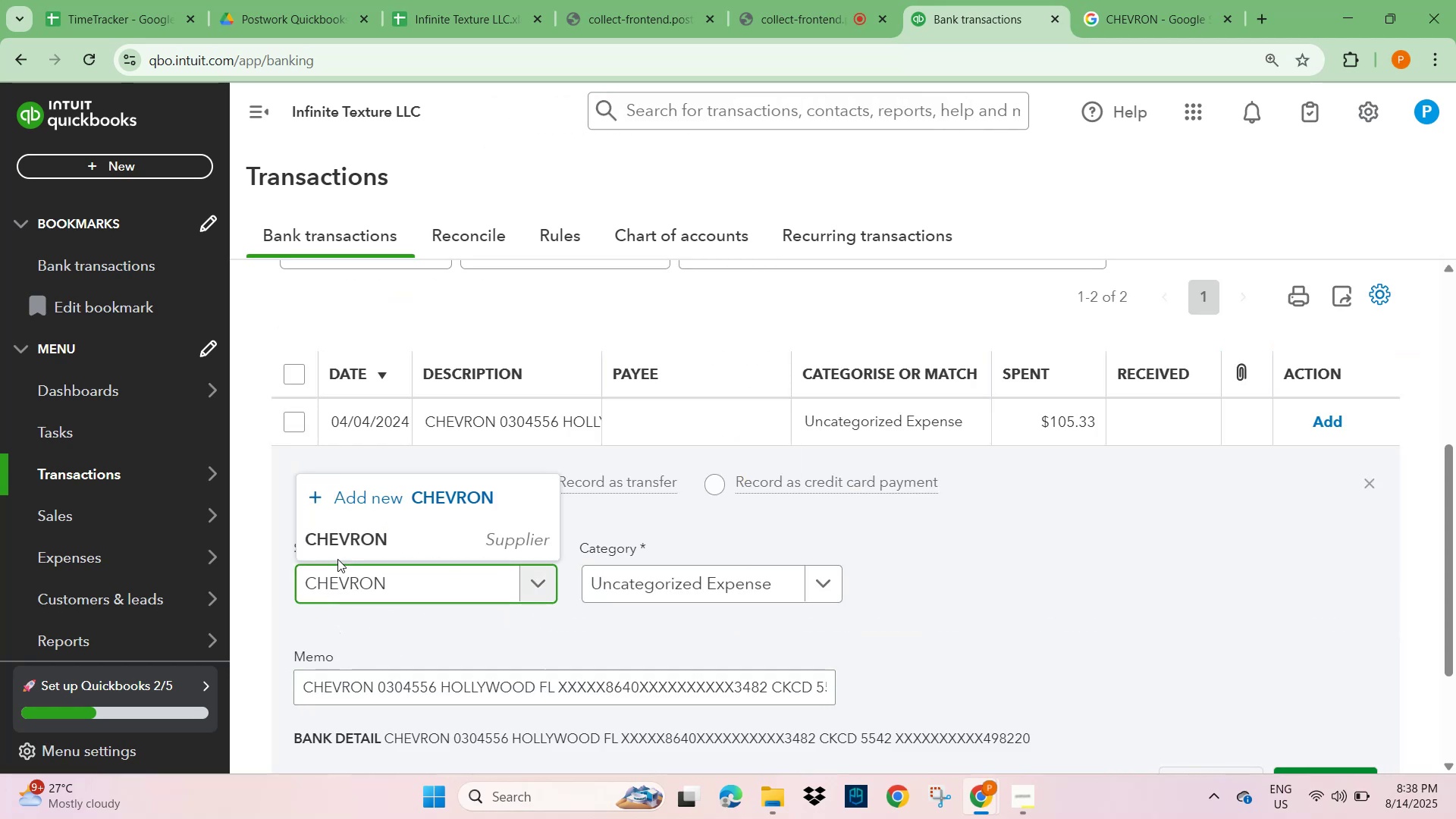 
left_click([350, 545])
 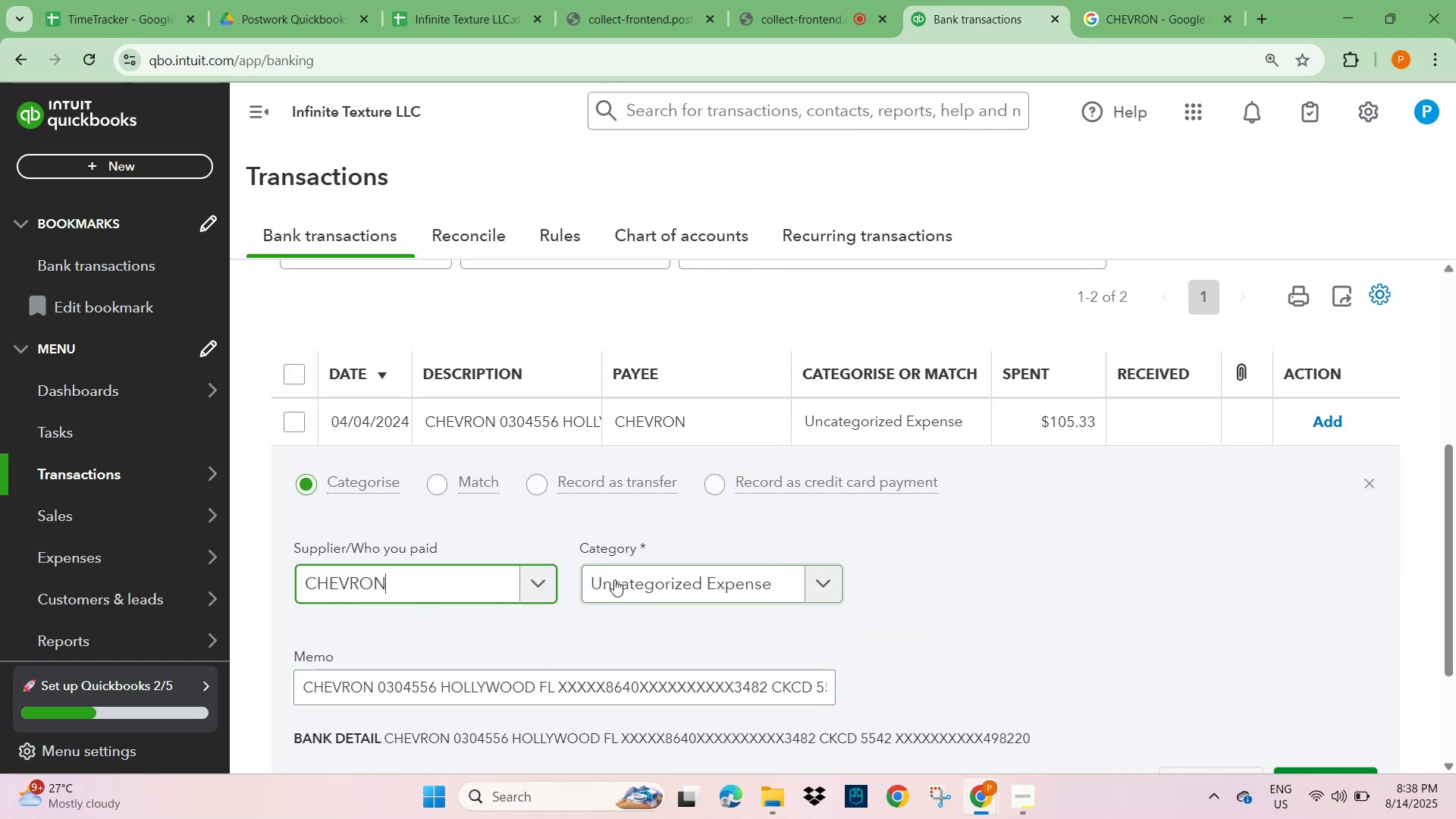 
left_click([641, 588])
 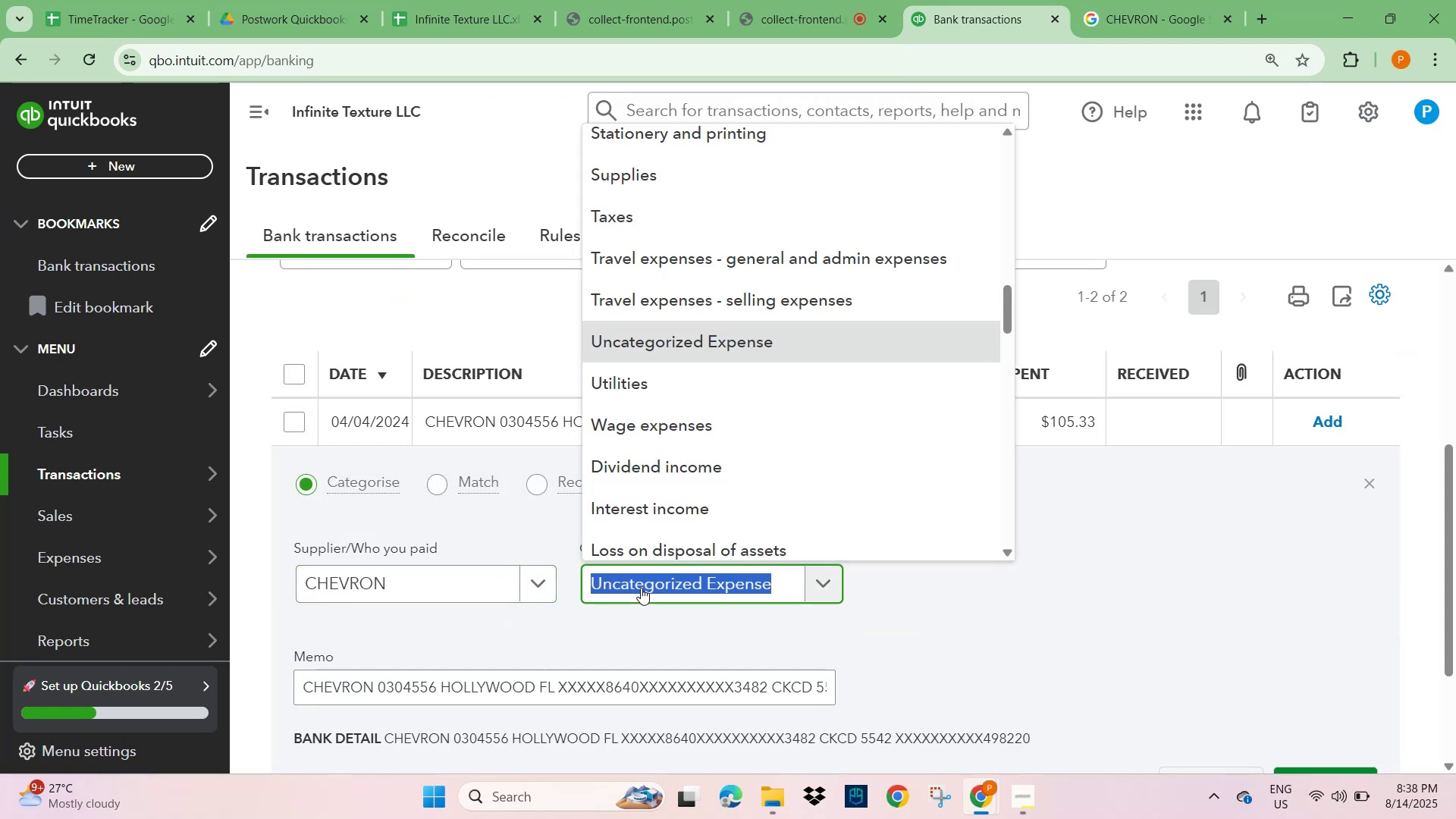 
type(TRAVEL)
 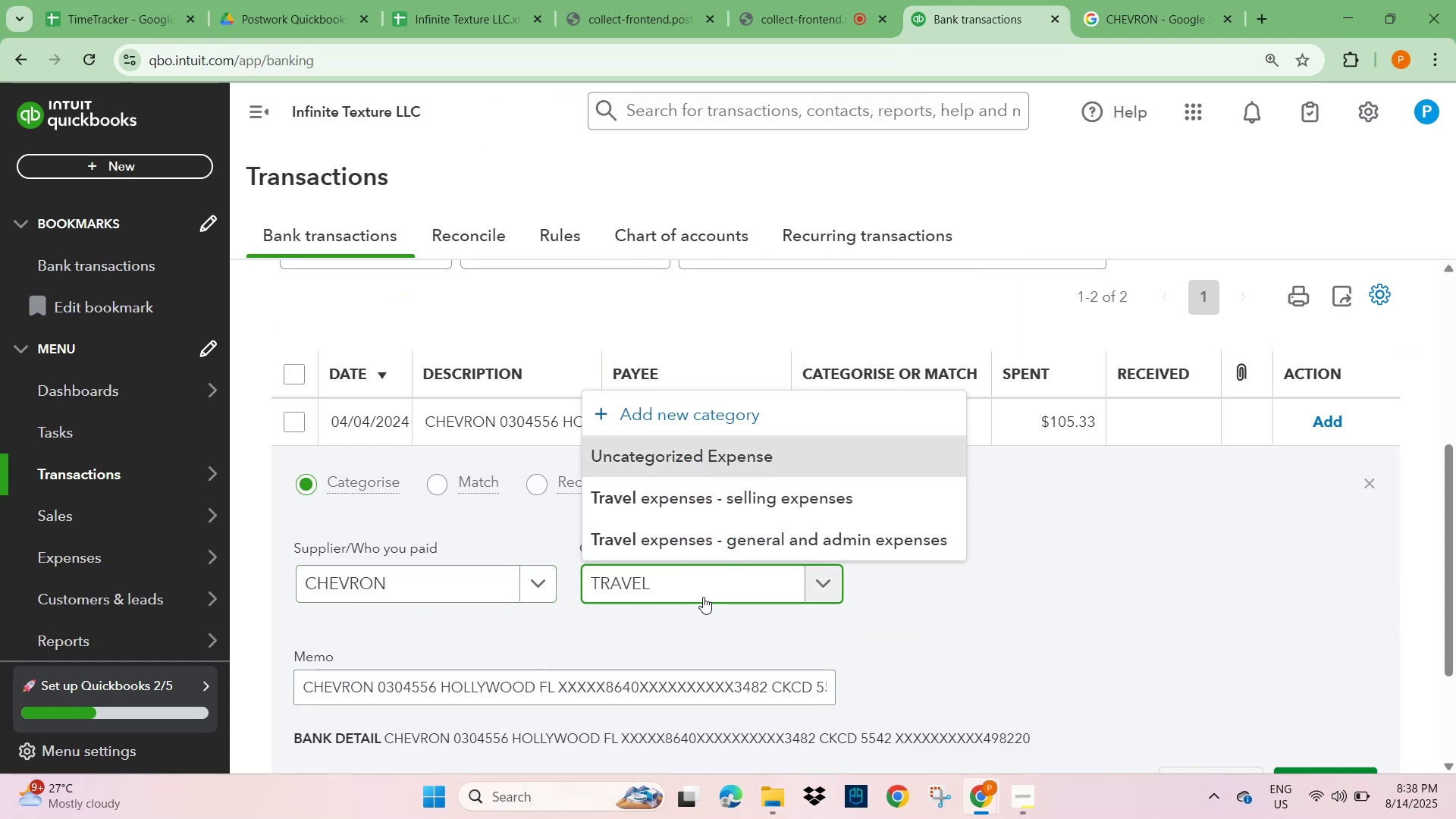 
mouse_move([784, 574])
 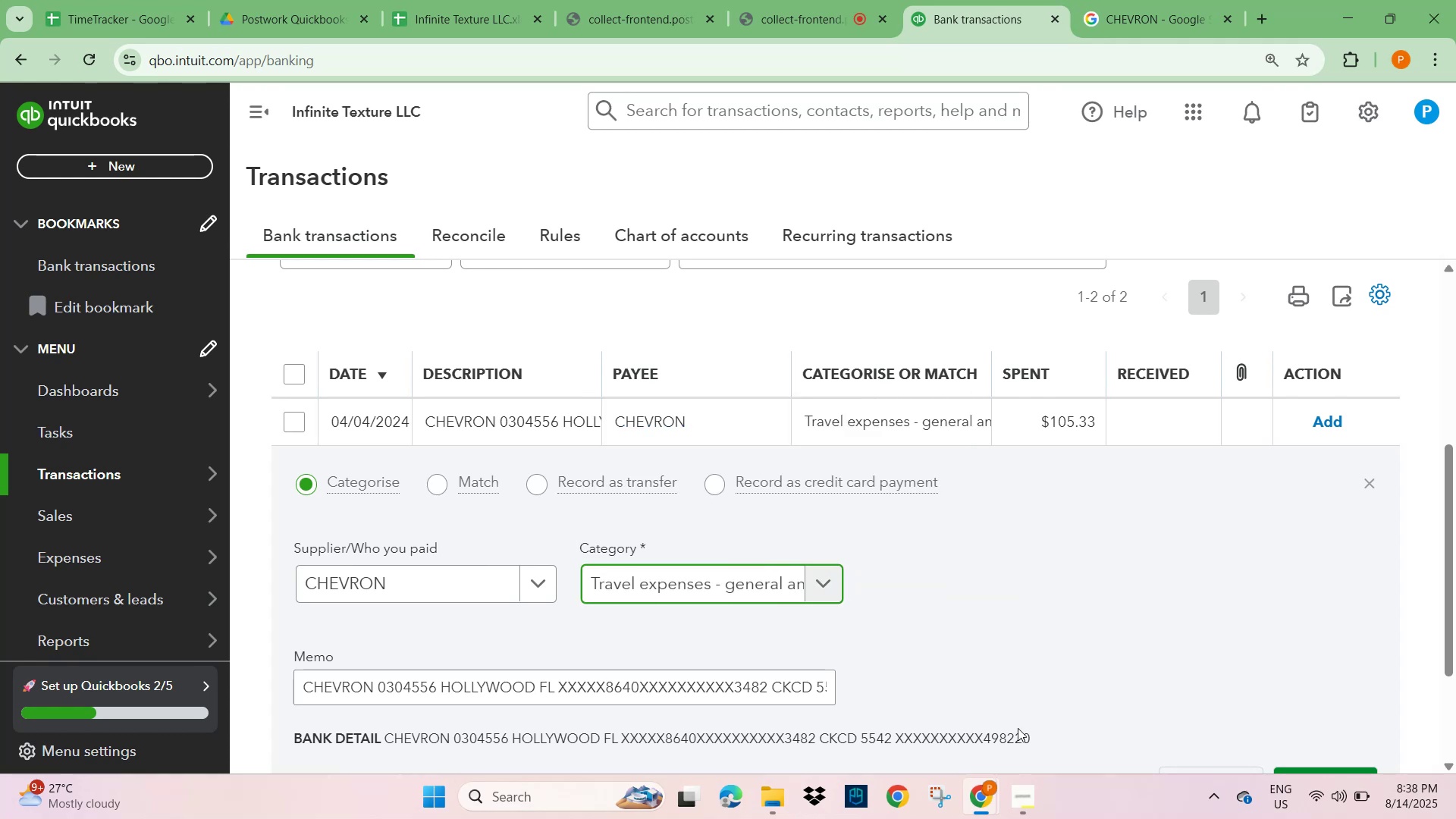 
scroll: coordinate [1087, 704], scroll_direction: down, amount: 2.0
 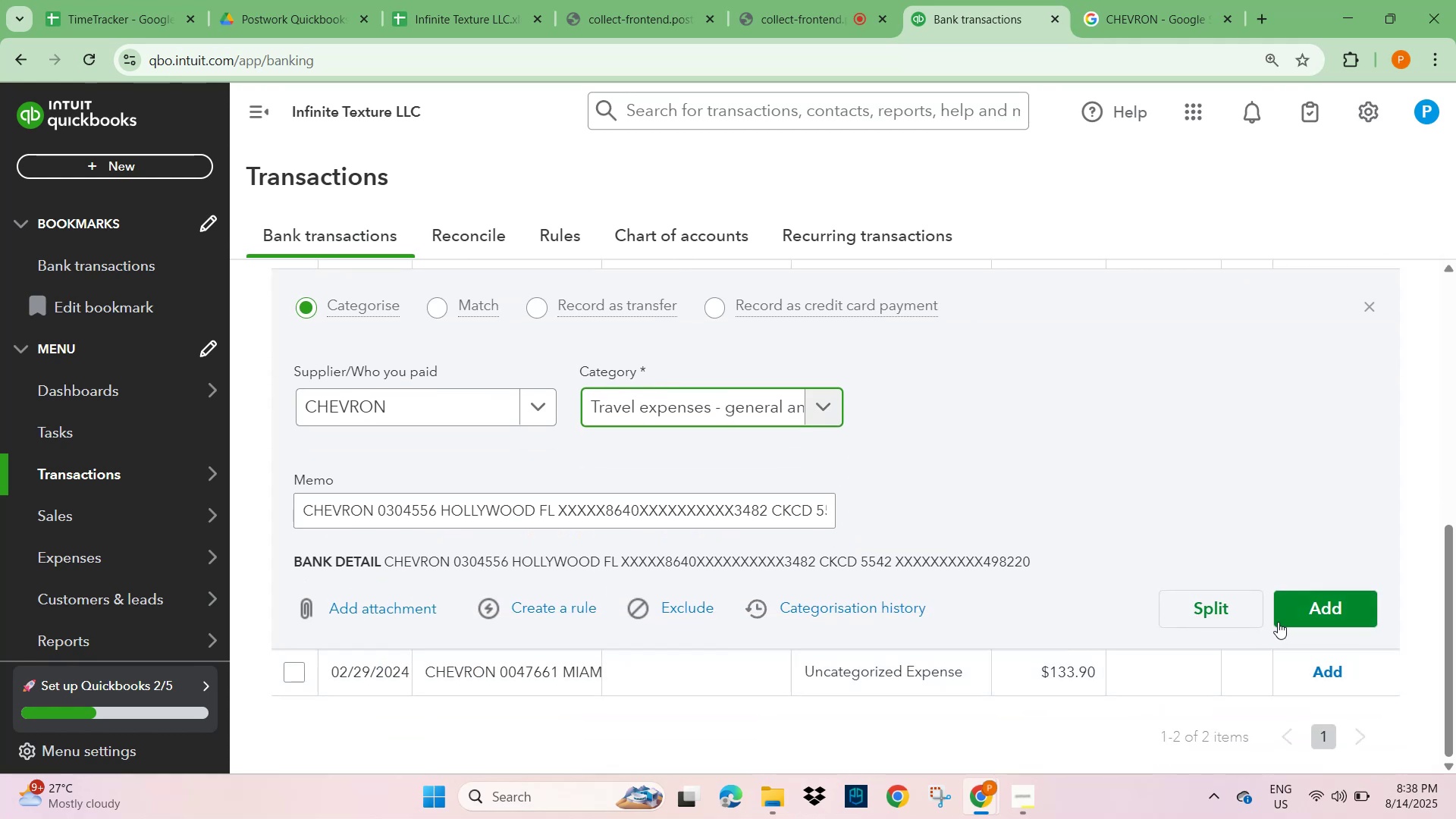 
left_click([1329, 605])
 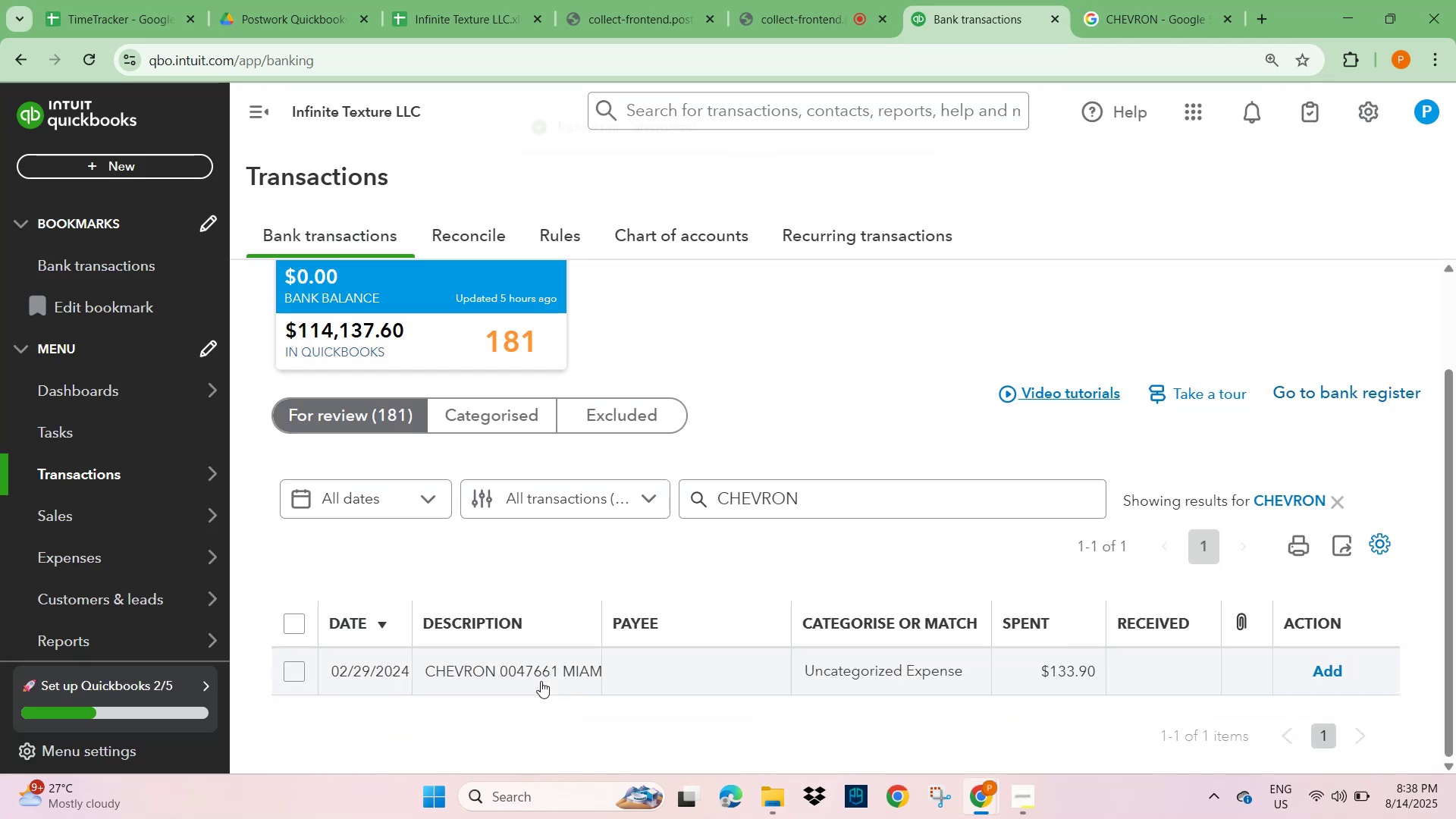 
left_click([508, 671])
 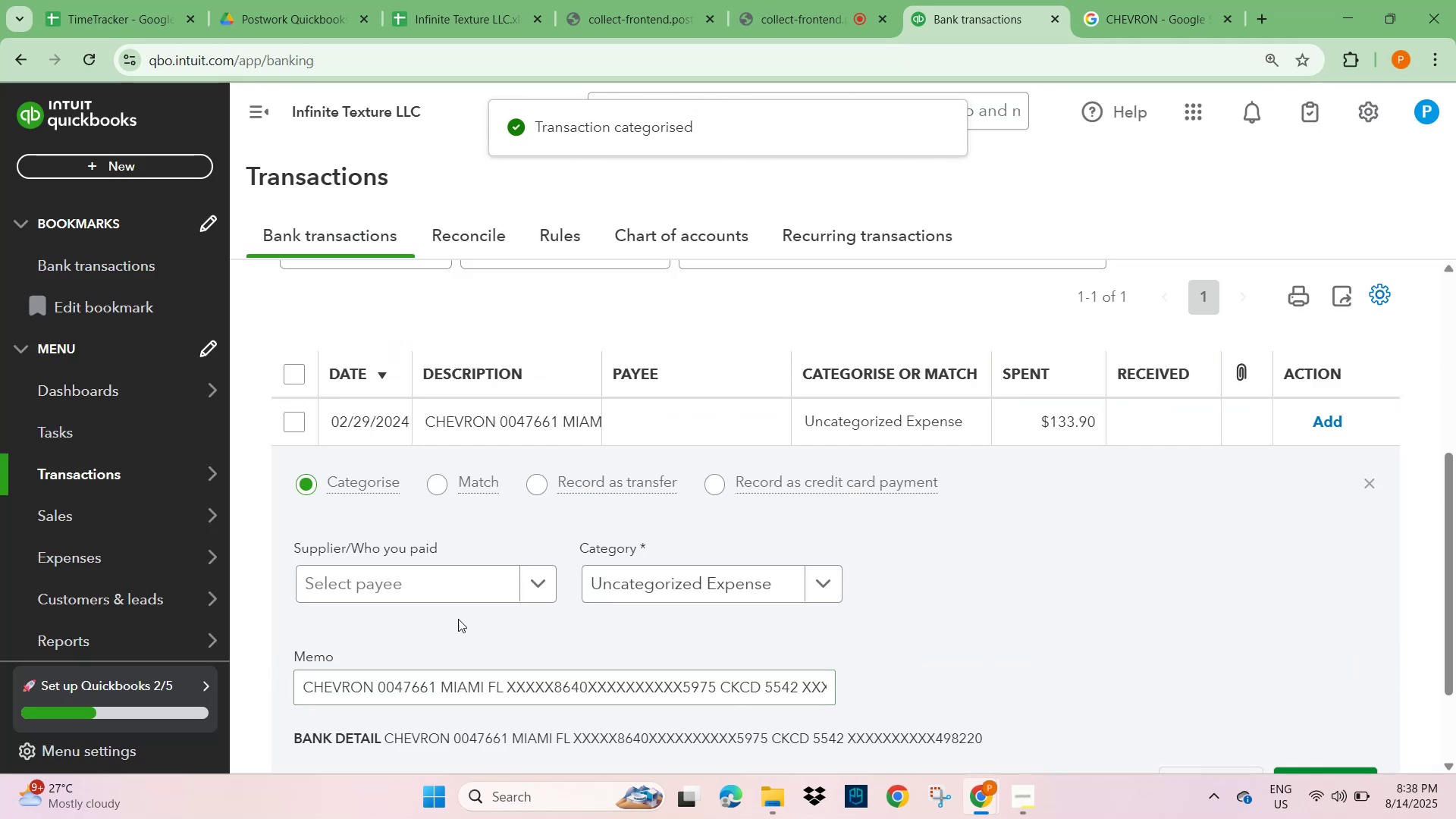 
left_click([417, 582])
 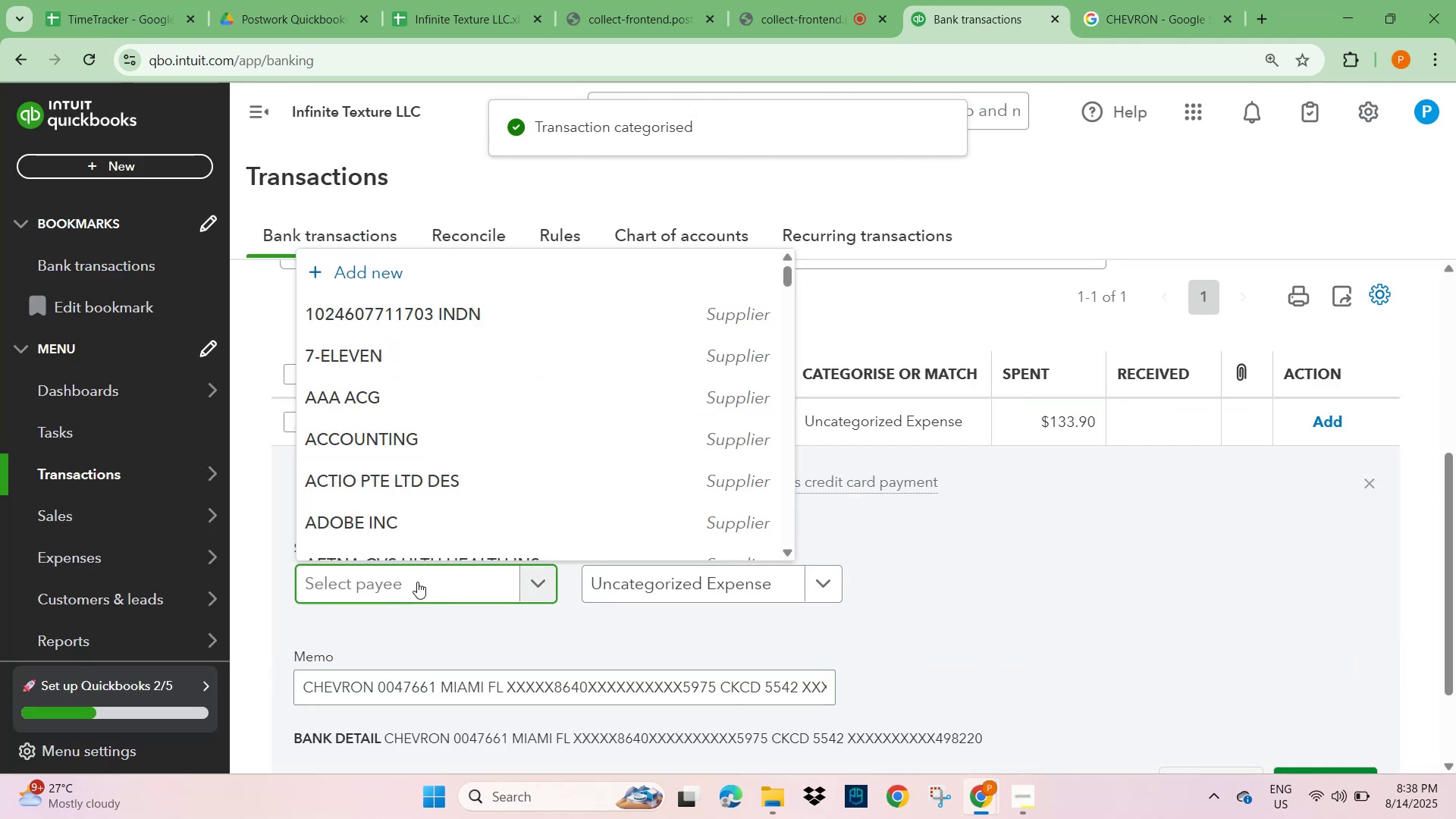 
type(CHEVRO)
 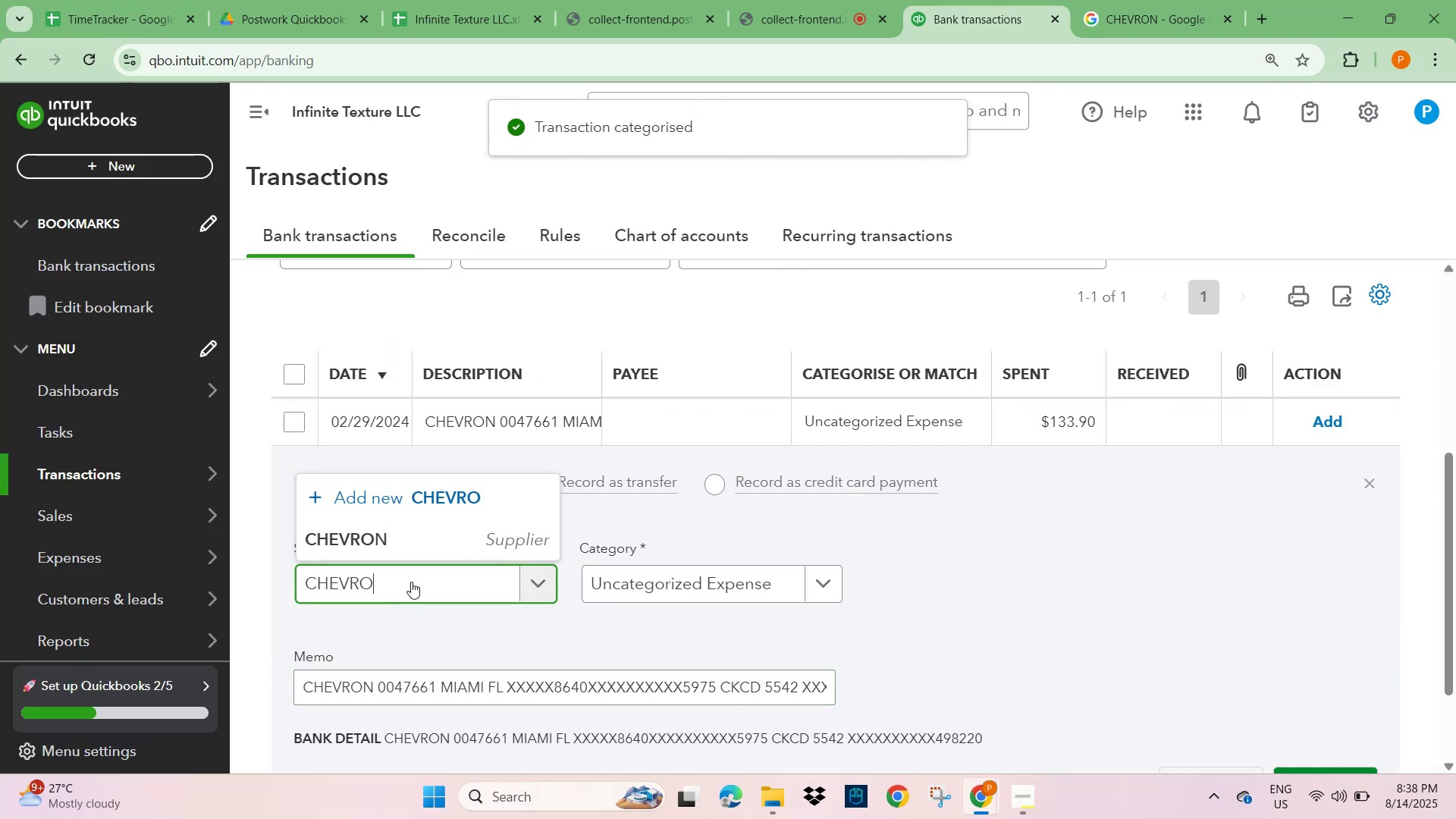 
left_click([402, 540])
 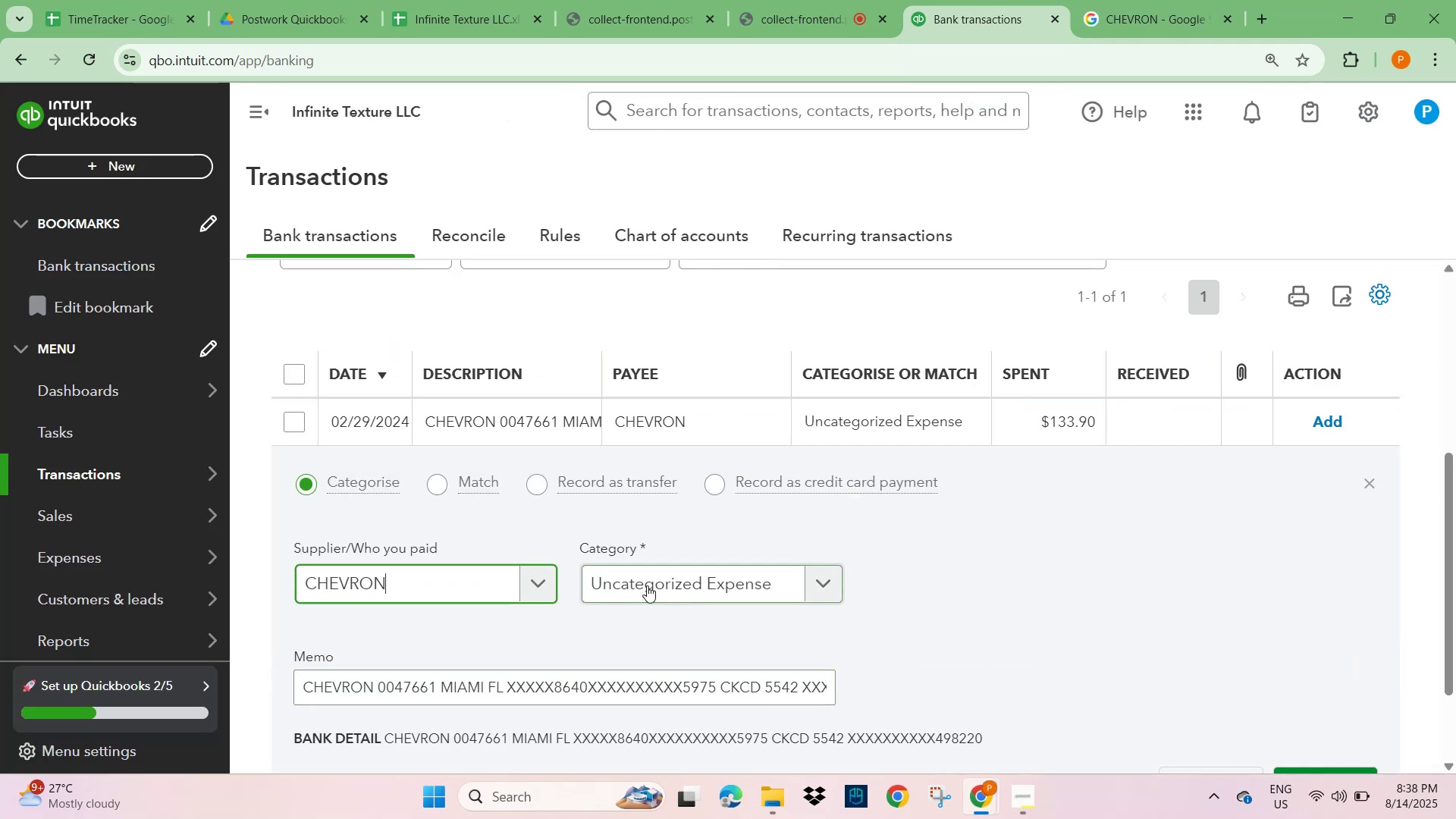 
left_click([660, 590])
 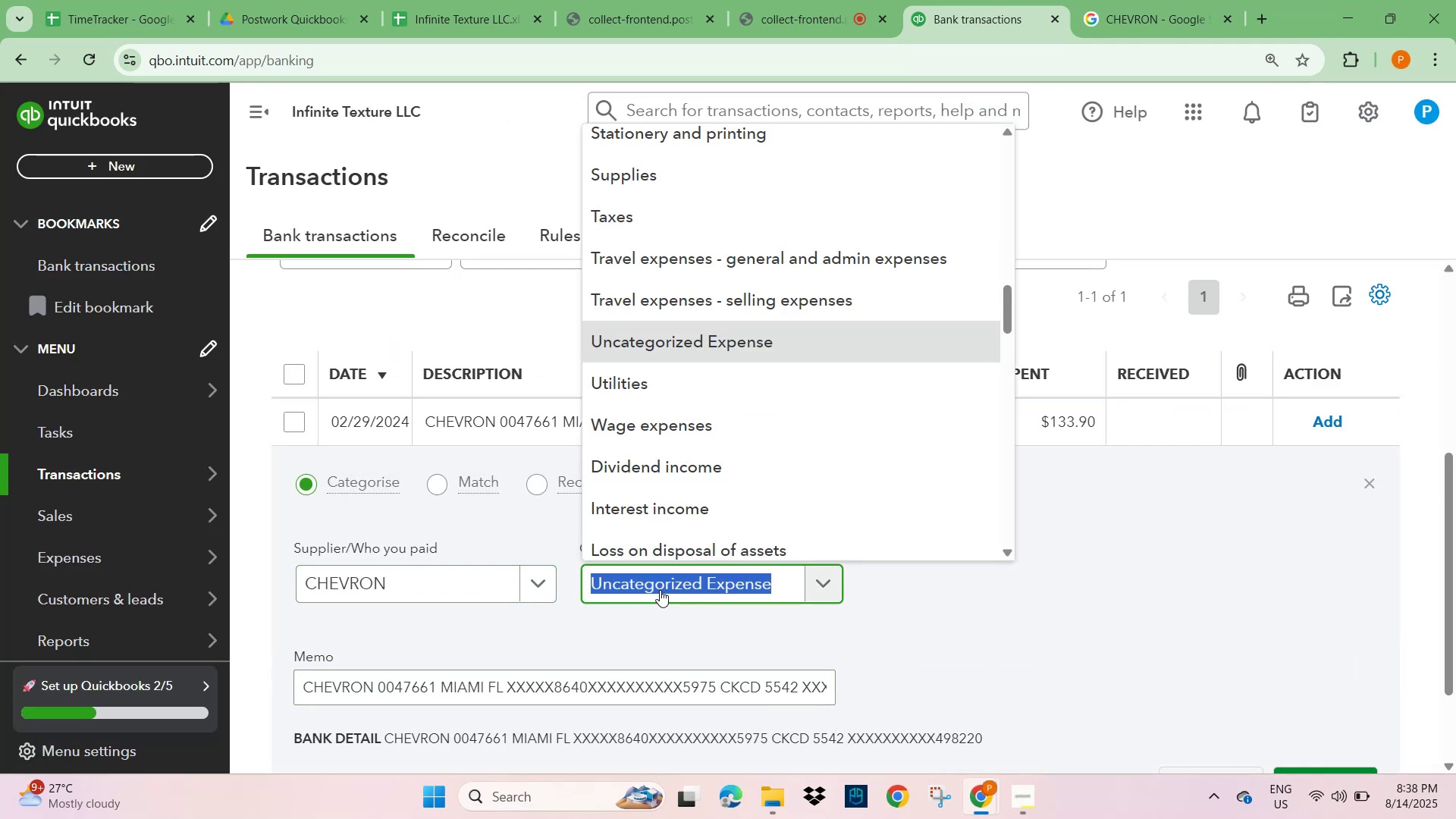 
type(TRAVEL)
 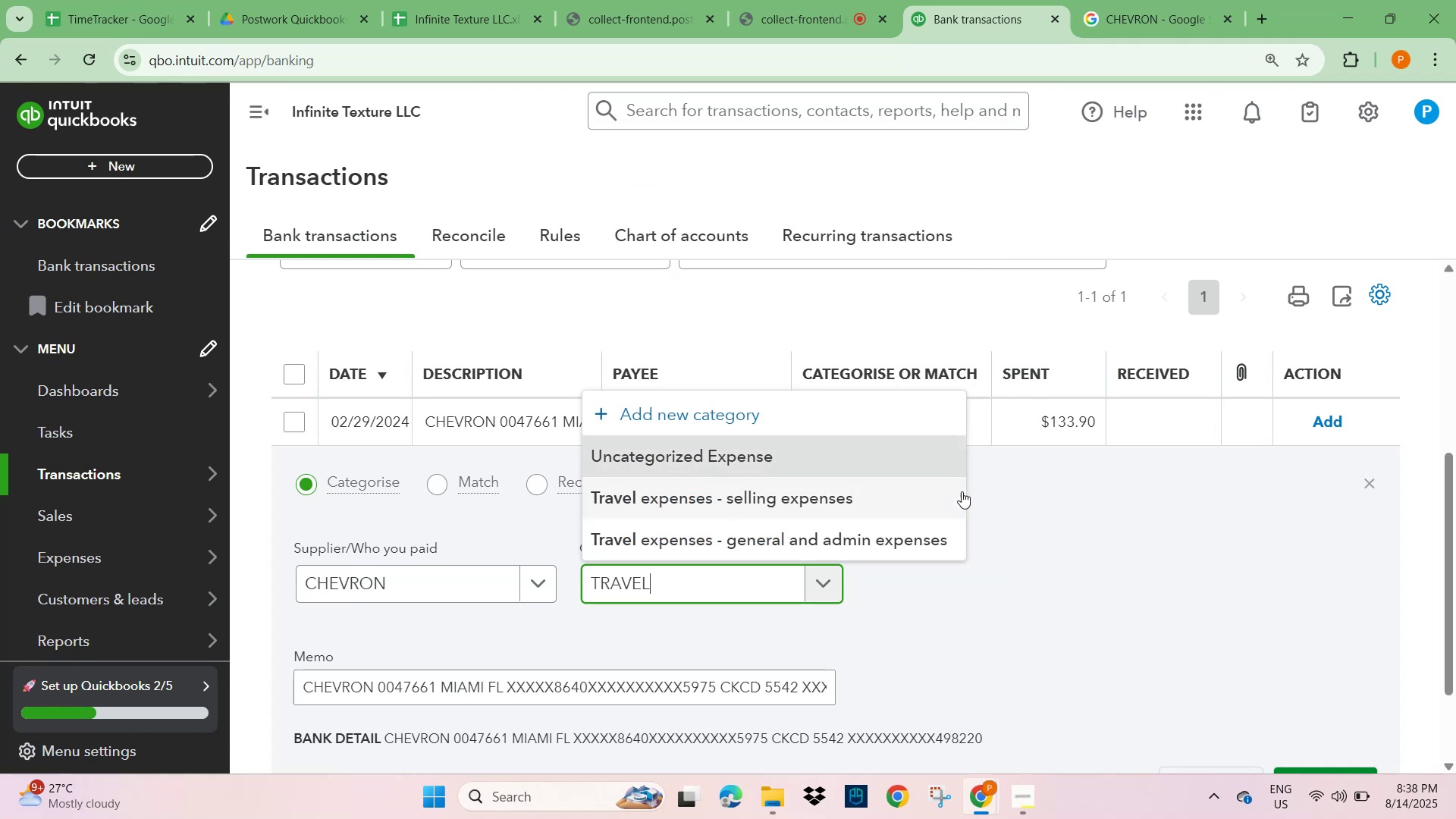 
left_click([860, 548])
 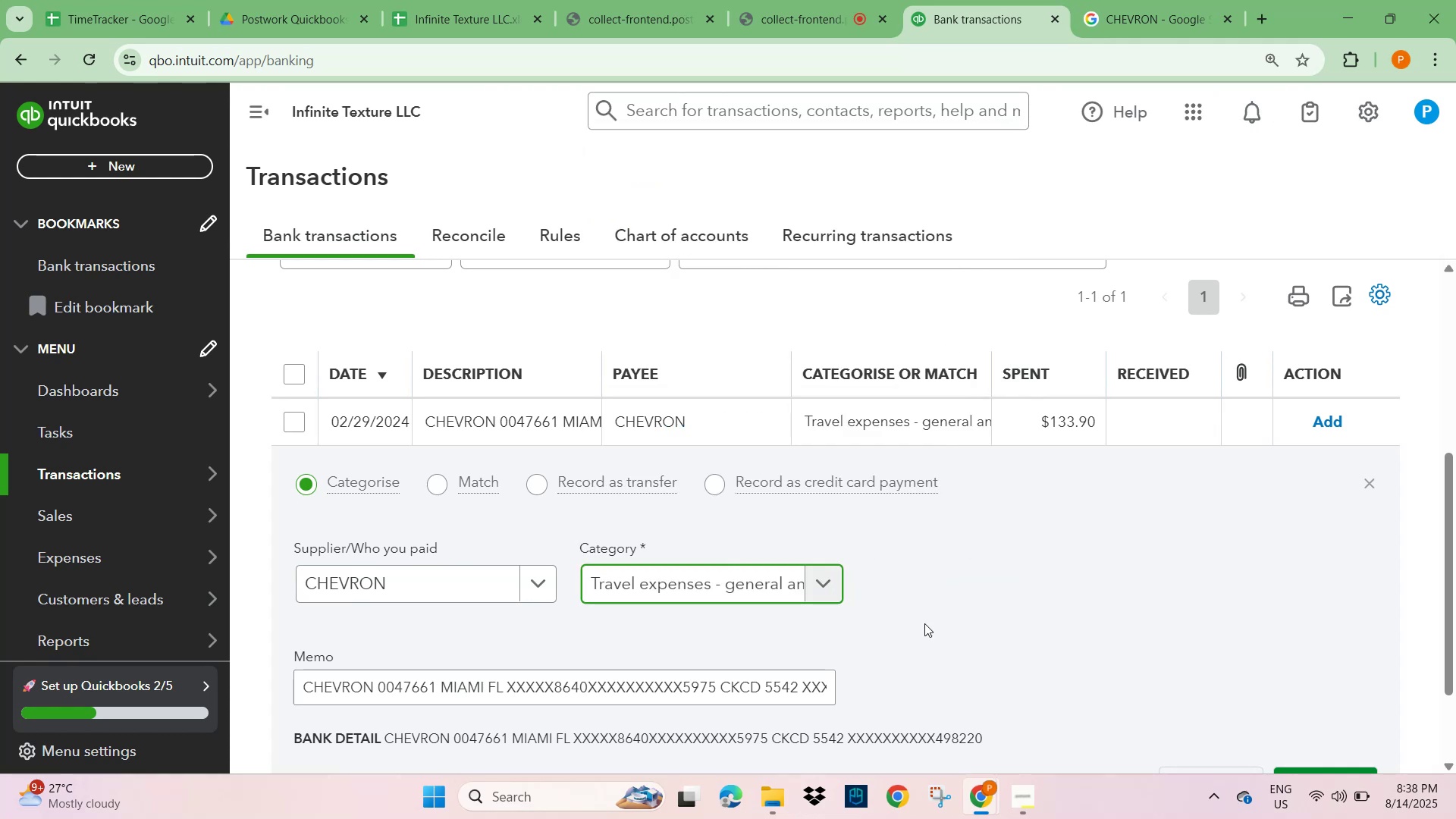 
scroll: coordinate [1042, 645], scroll_direction: down, amount: 2.0
 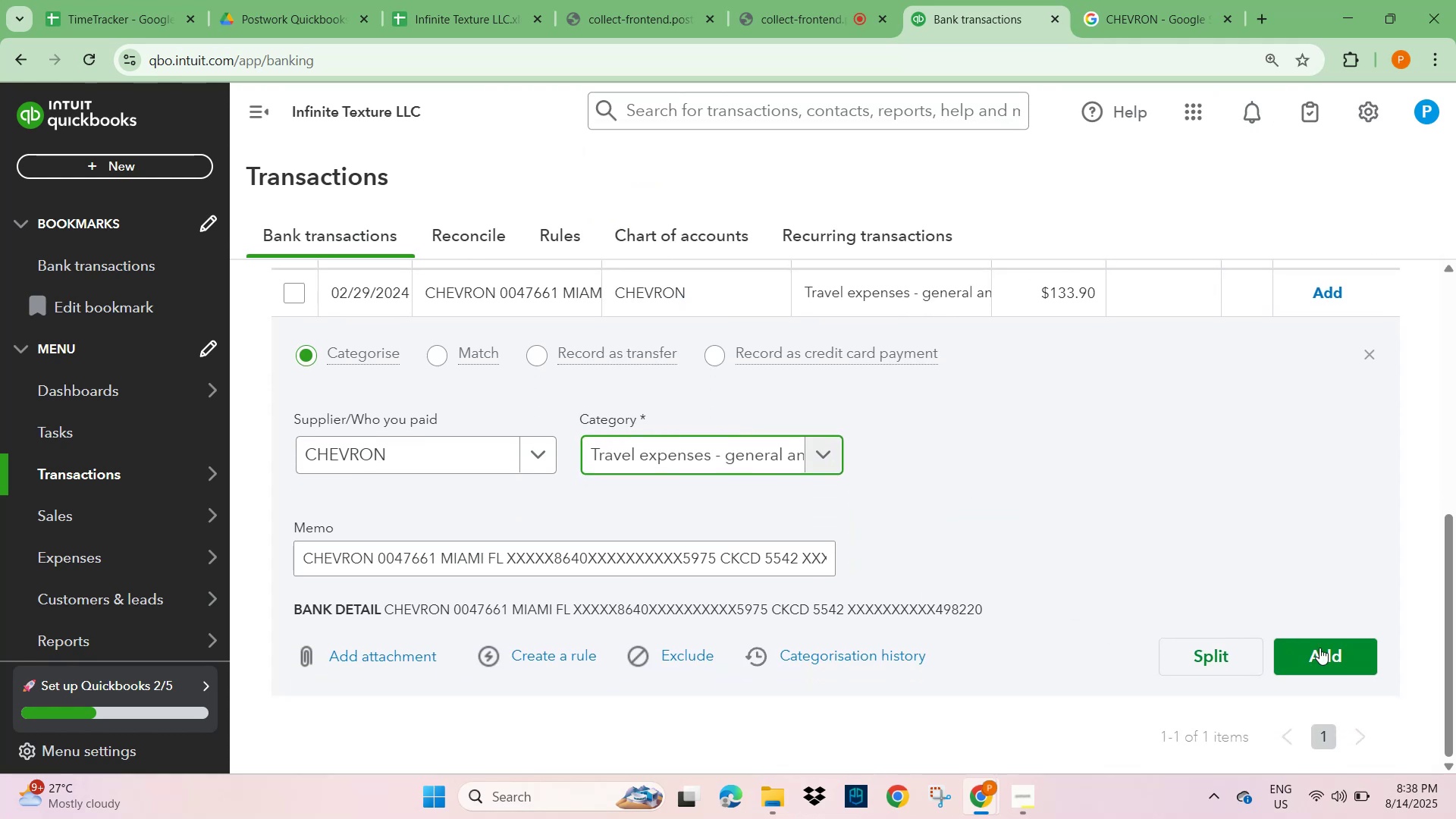 
left_click([1338, 655])
 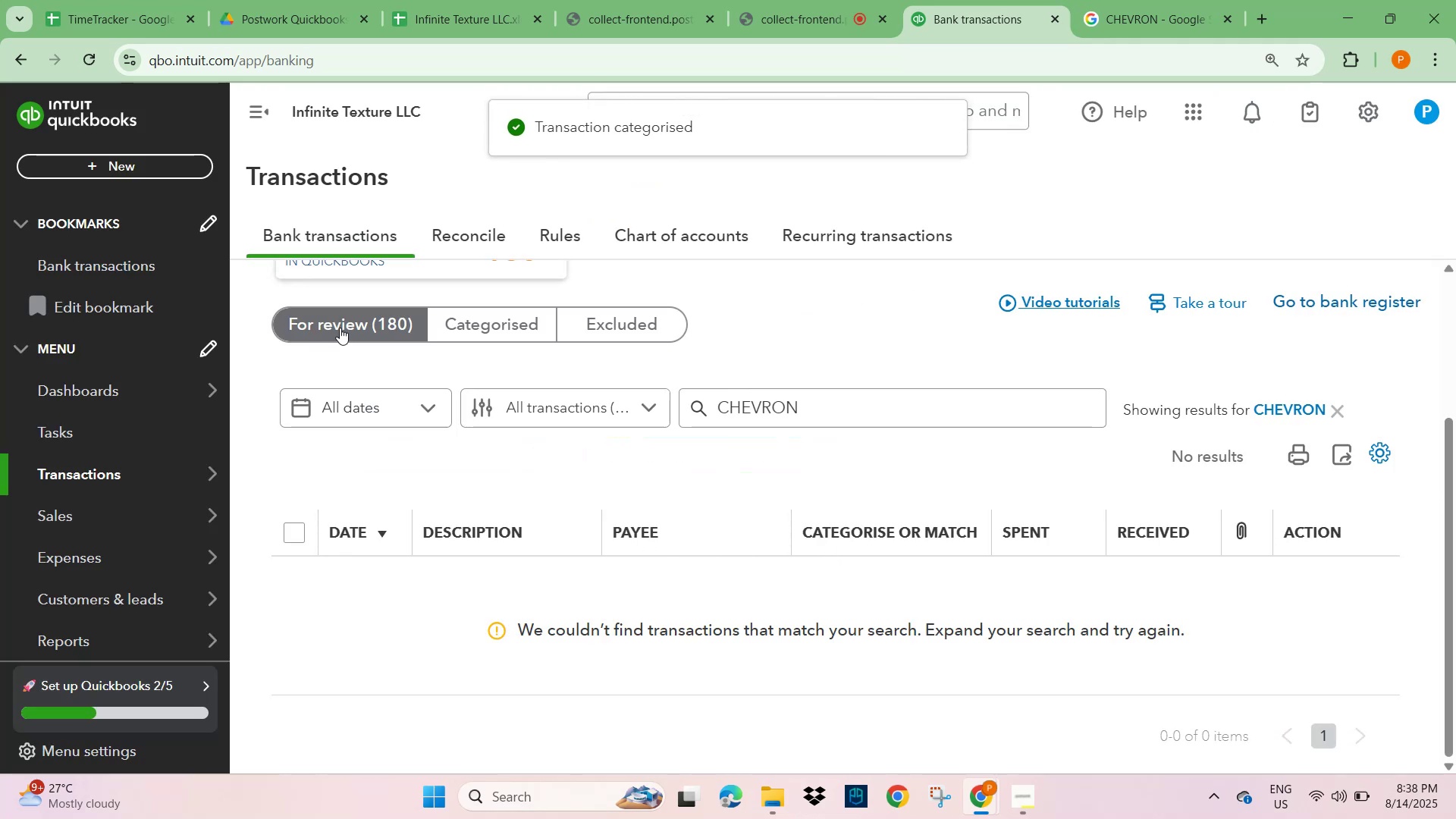 
scroll: coordinate [467, 510], scroll_direction: up, amount: 2.0
 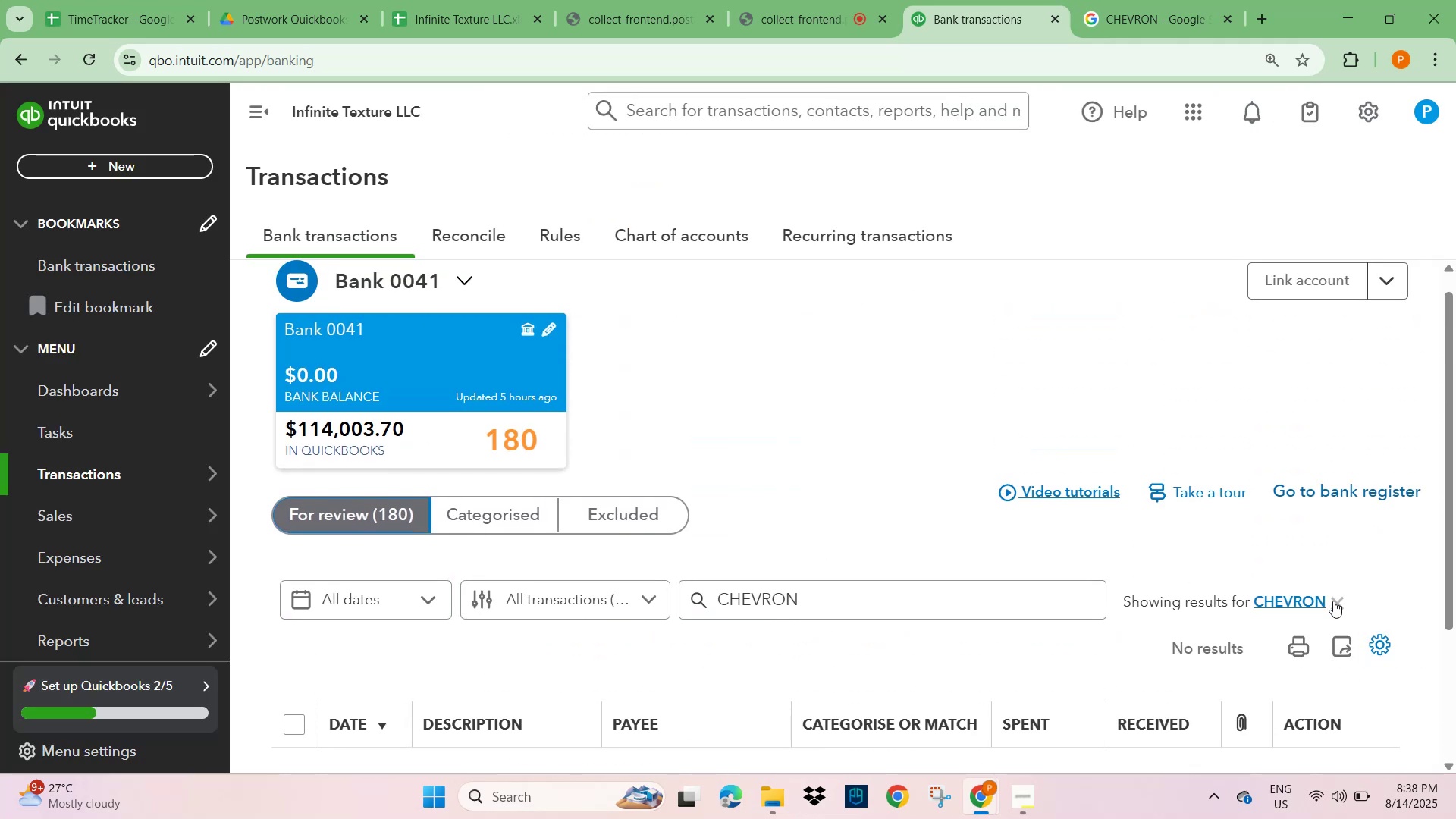 
scroll: coordinate [733, 626], scroll_direction: down, amount: 3.0
 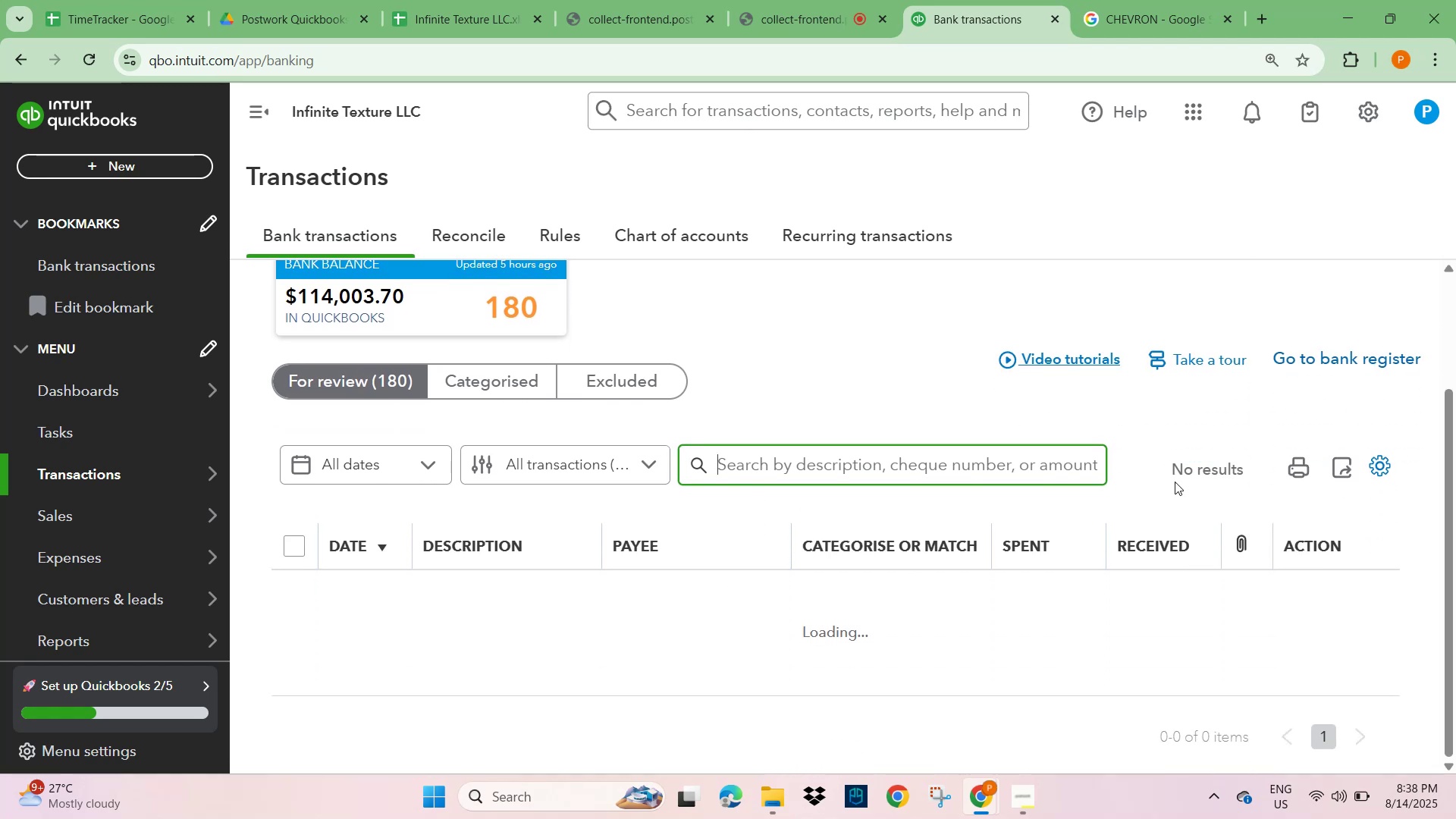 
scroll: coordinate [1201, 513], scroll_direction: up, amount: 1.0
 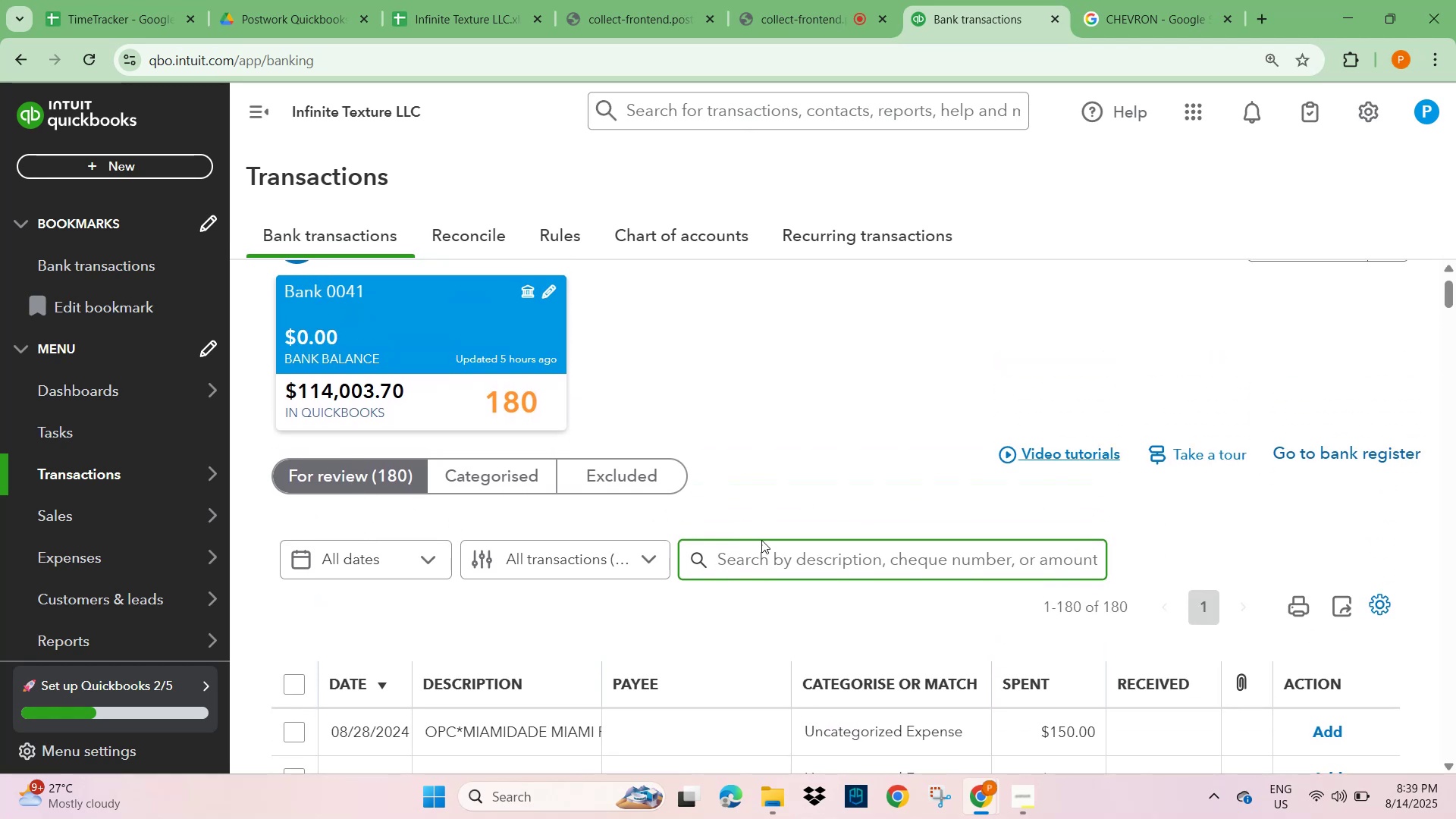 
left_click([363, 475])
 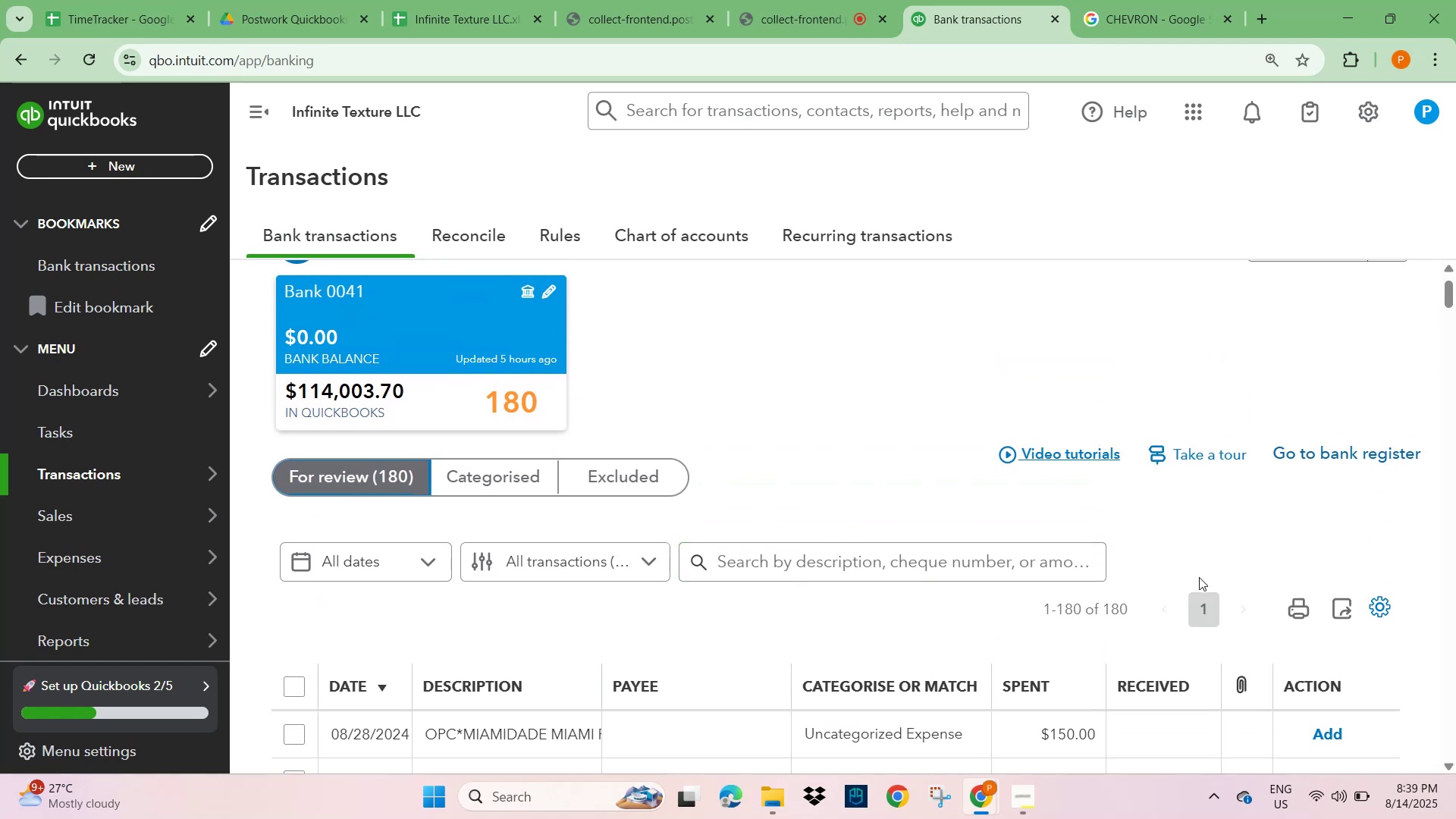 
scroll: coordinate [1131, 667], scroll_direction: down, amount: 2.0
 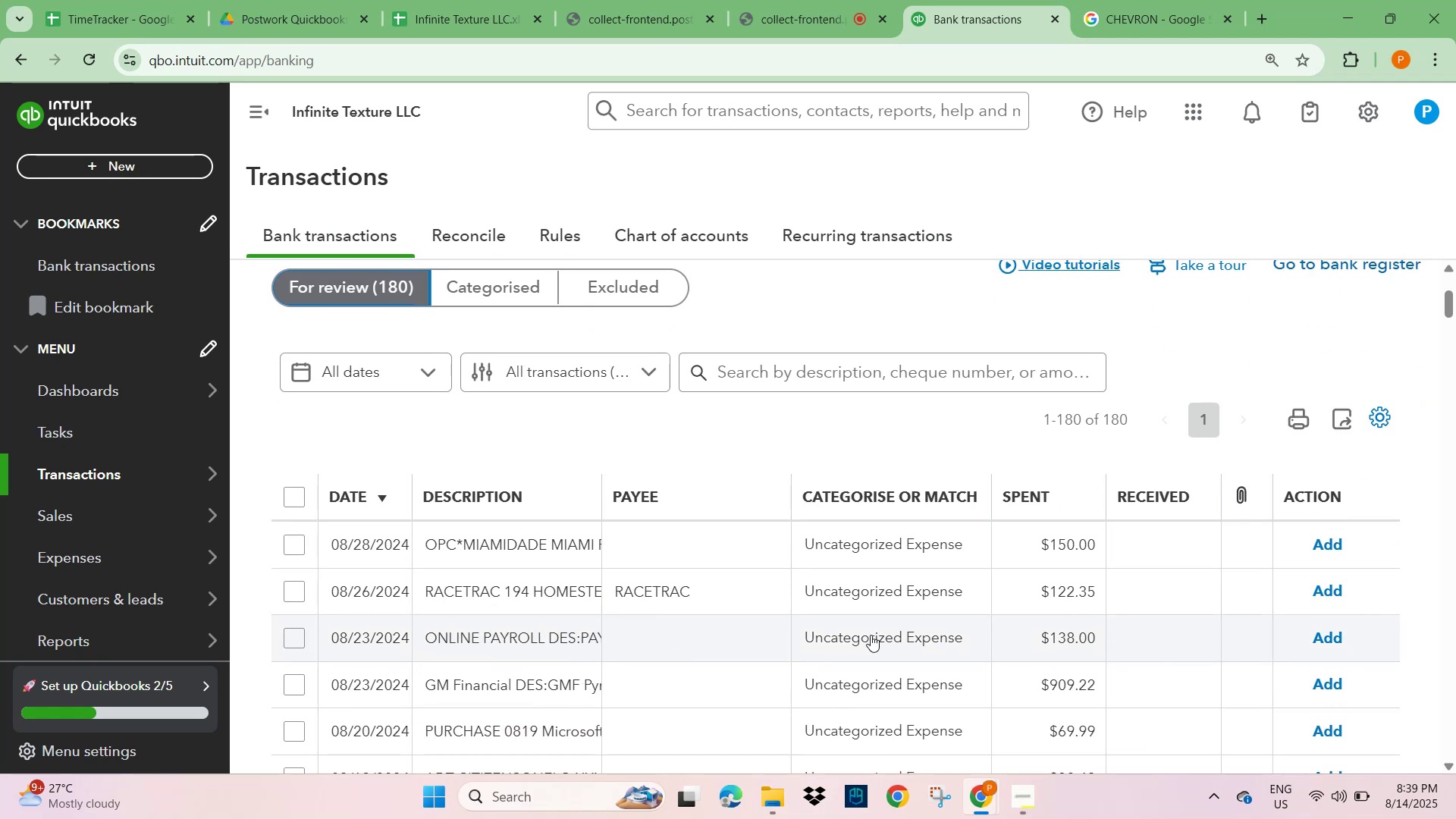 